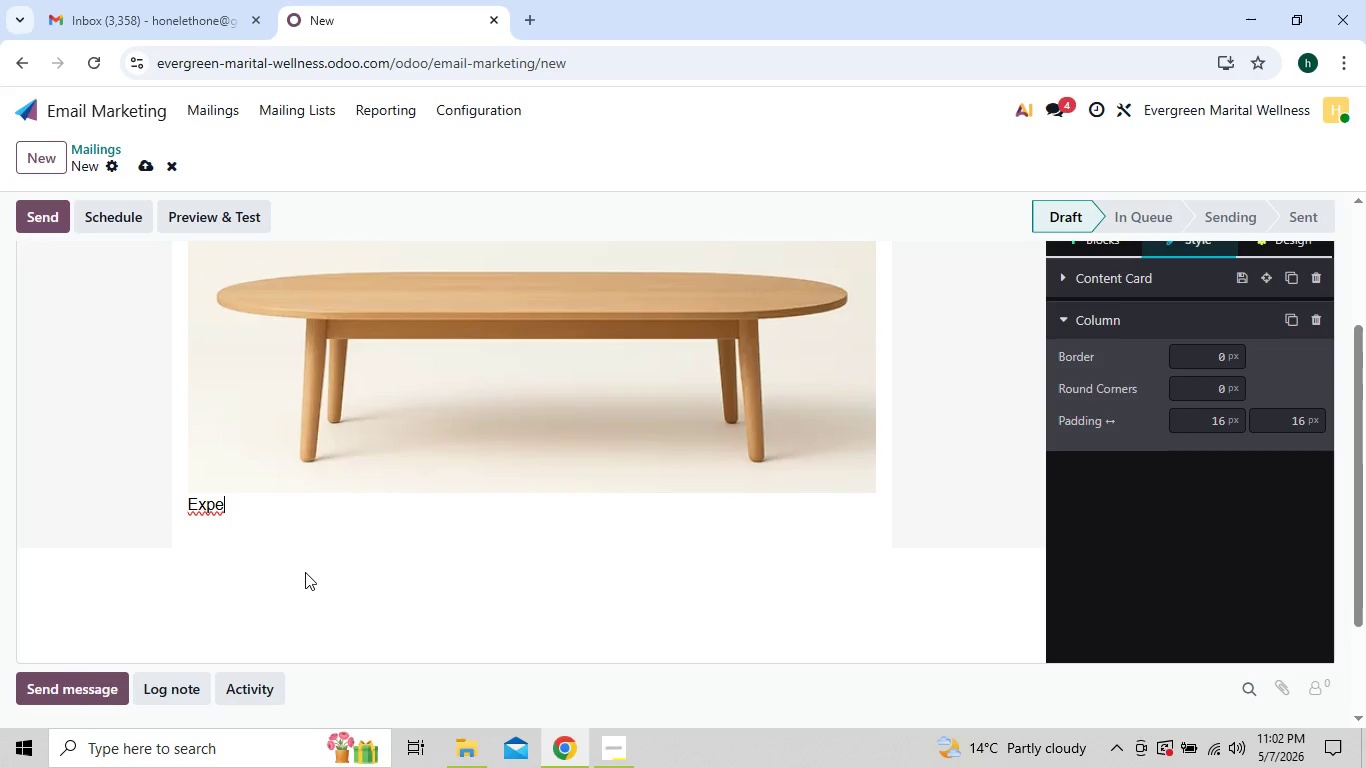 
key(Backspace)
 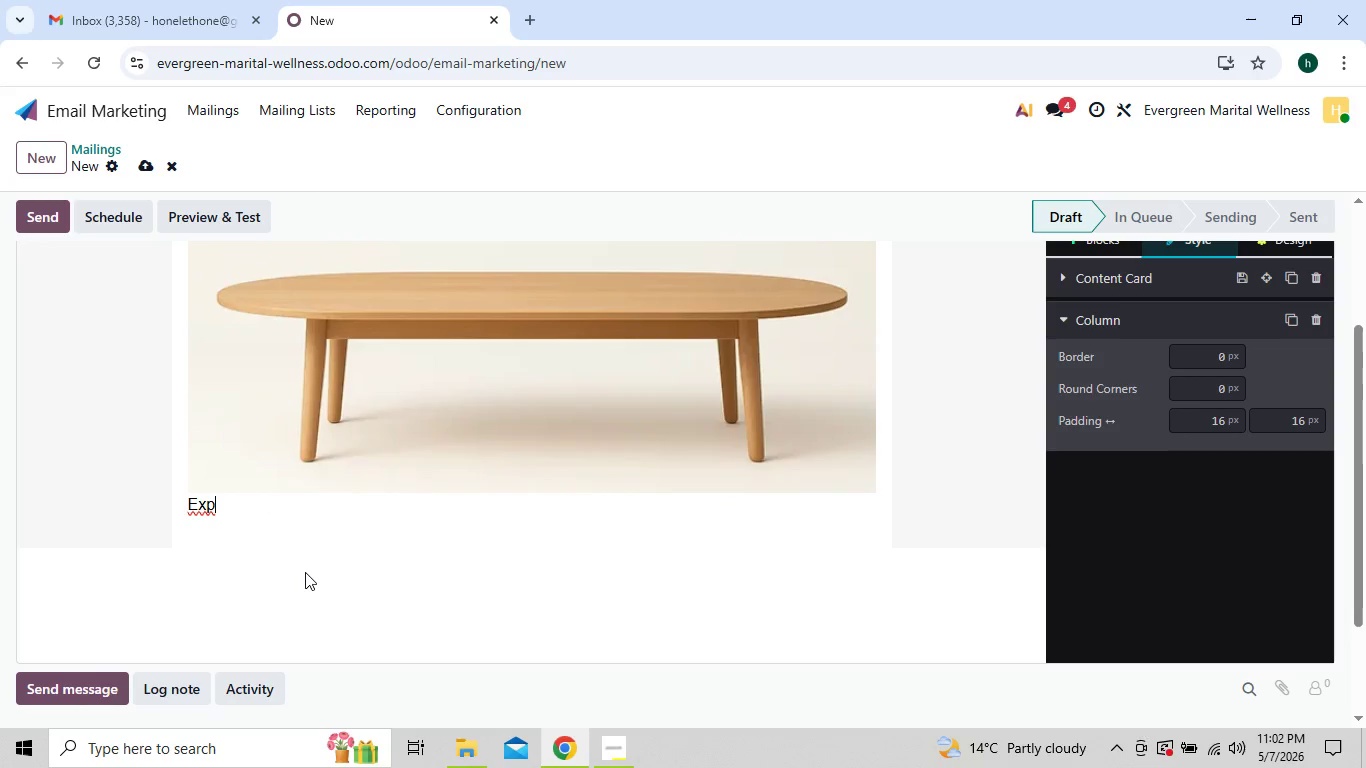 
key(Backspace)
 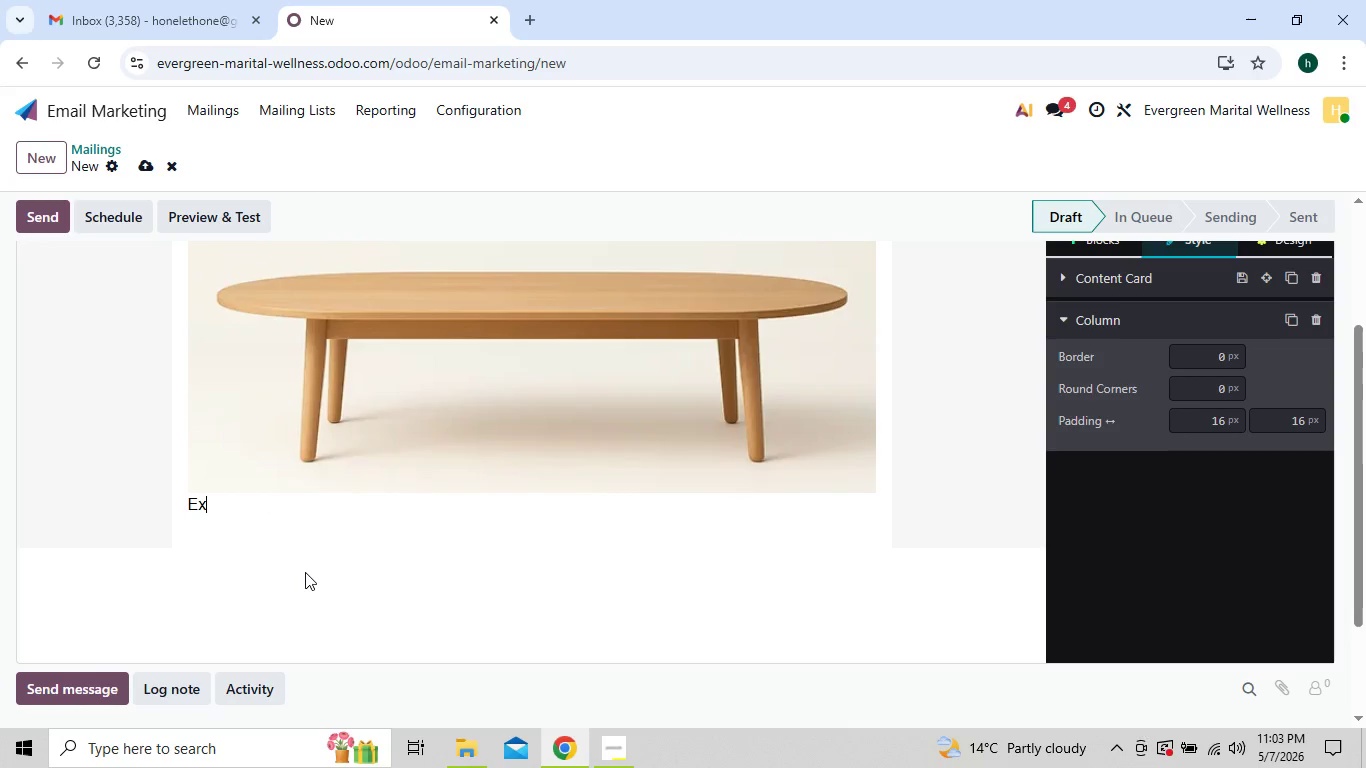 
key(Backspace)
 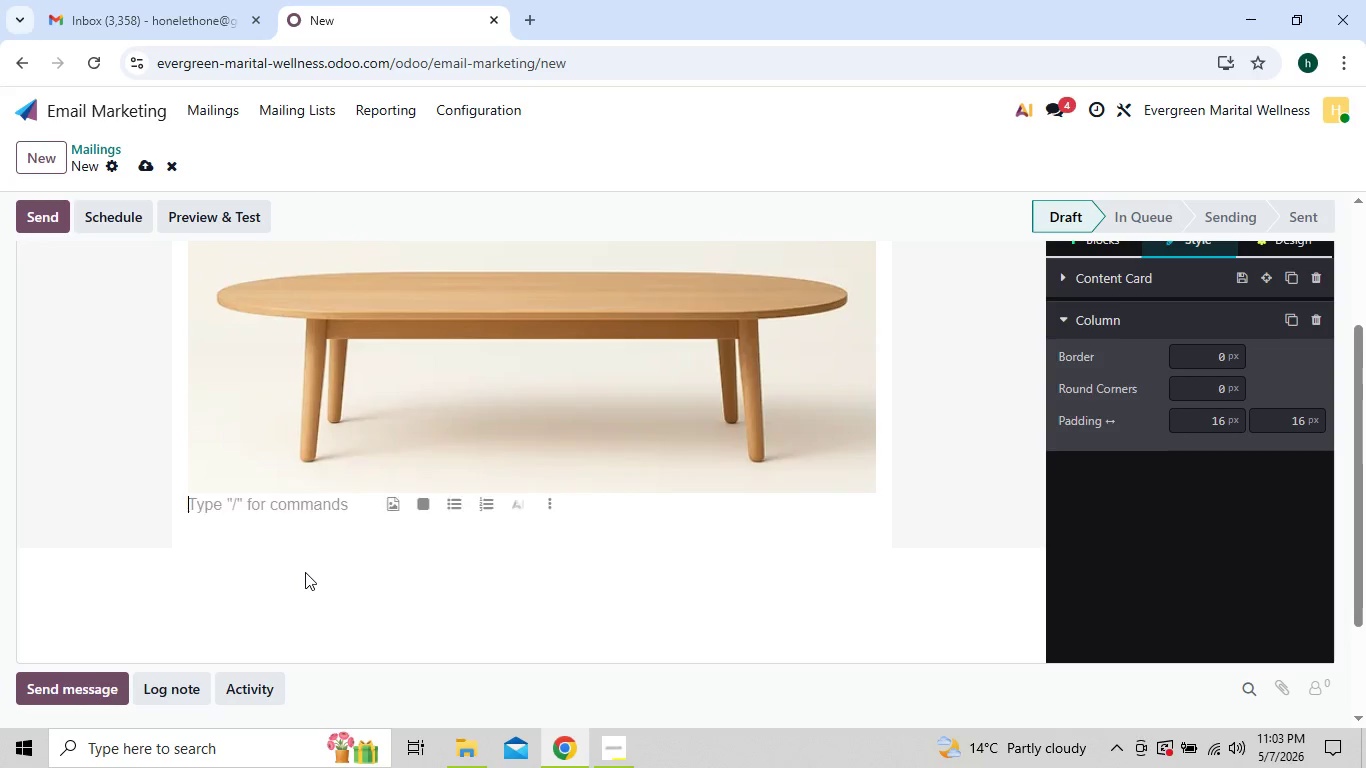 
key(Backspace)
 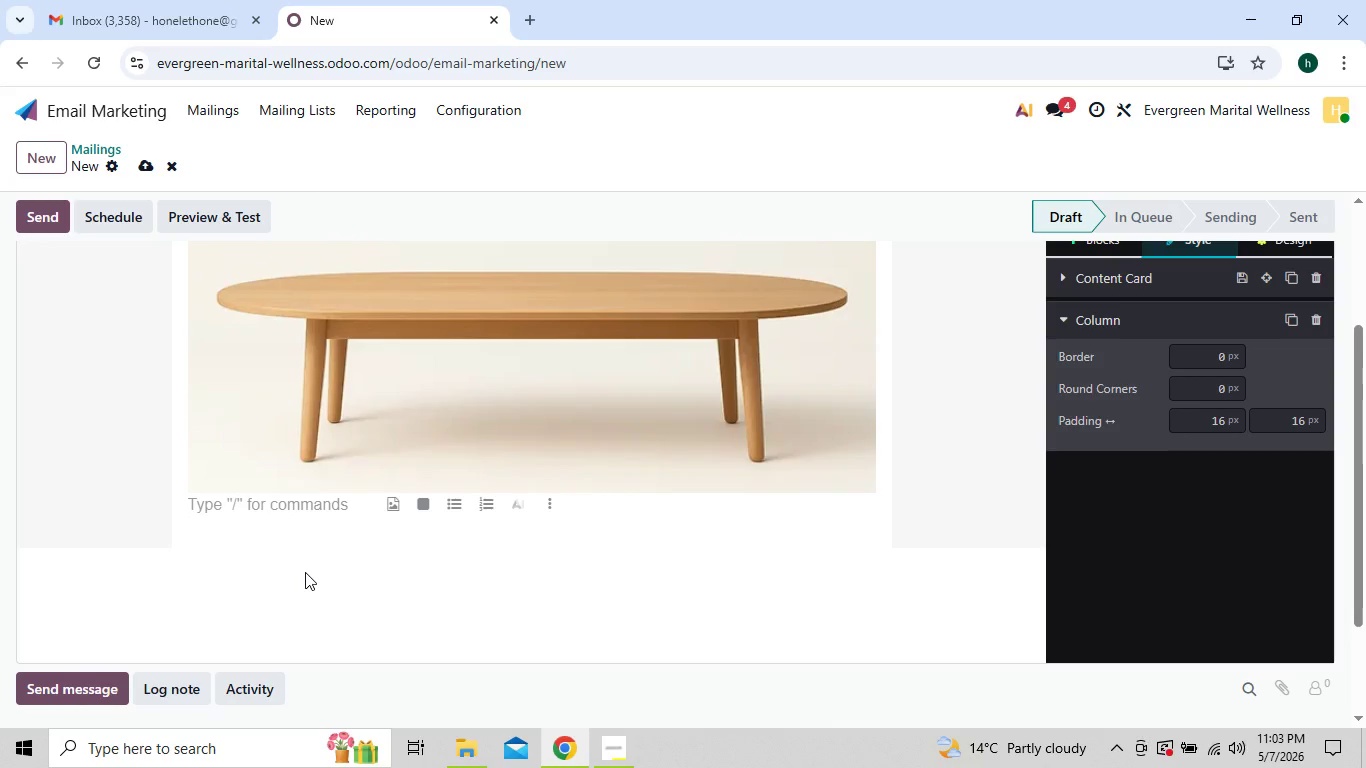 
key(Shift+Enter)
 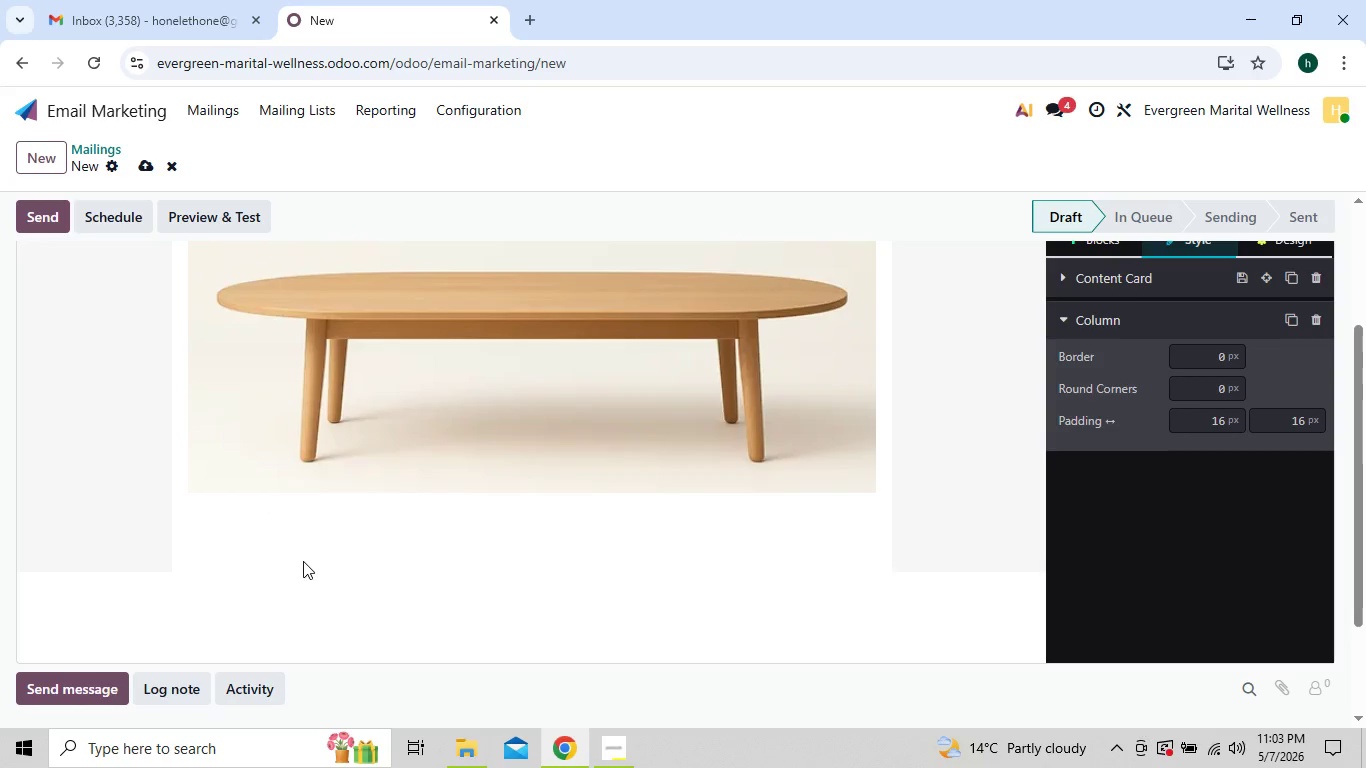 
mouse_move([297, 486])
 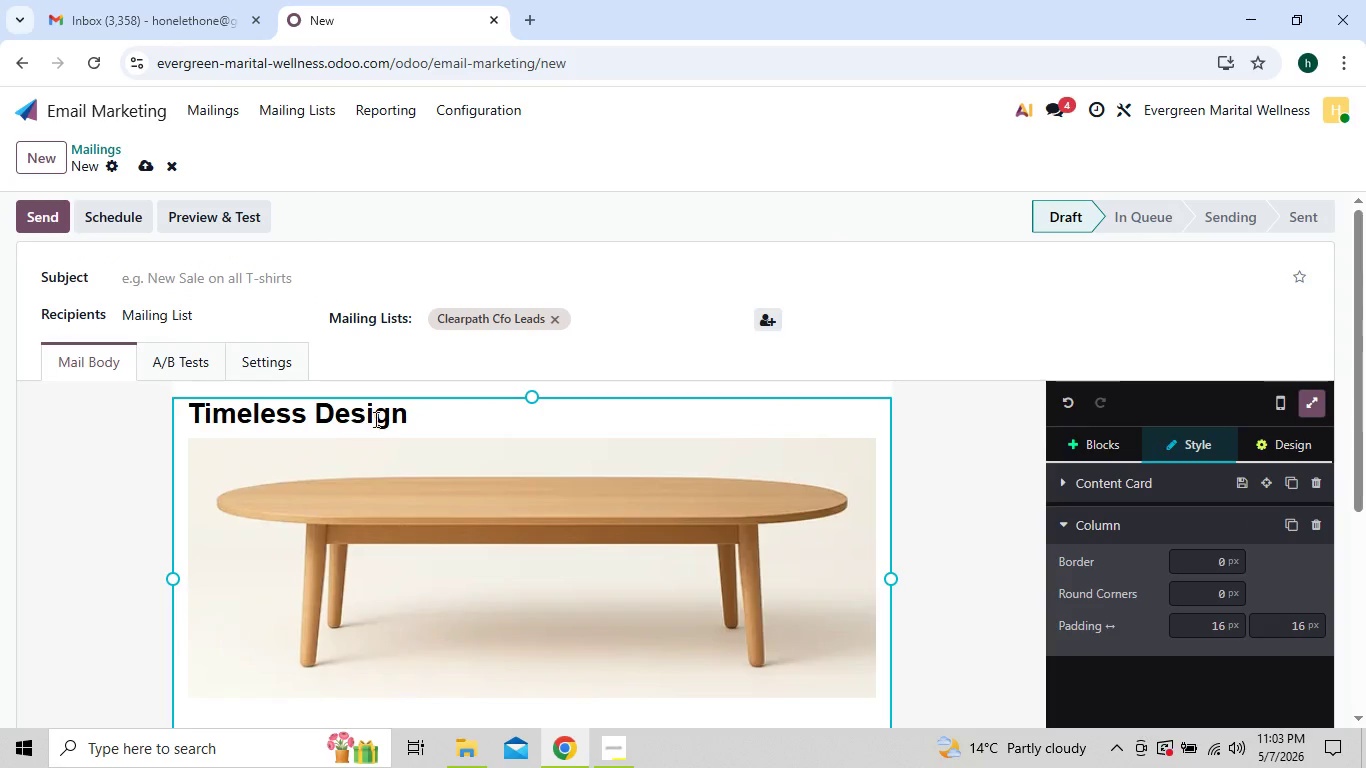 
left_click([398, 413])
 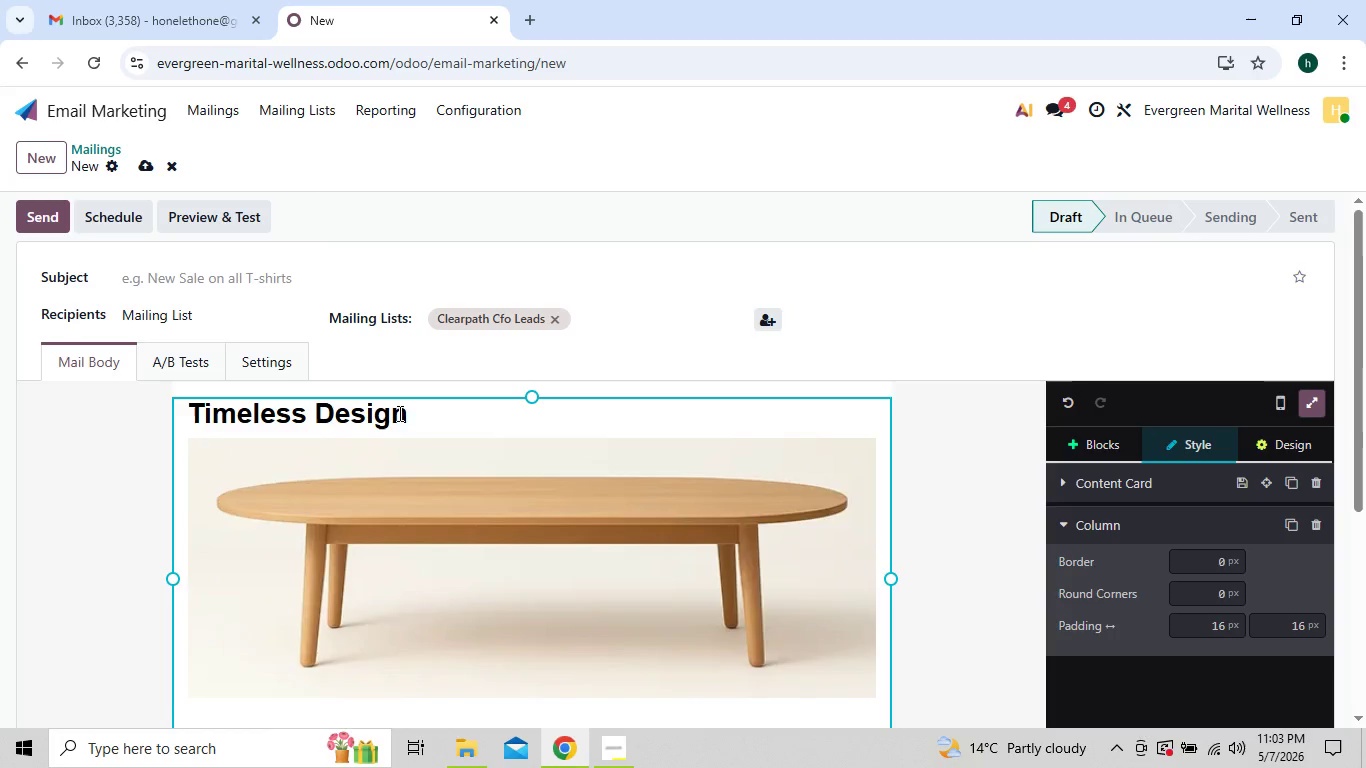 
left_click([418, 410])
 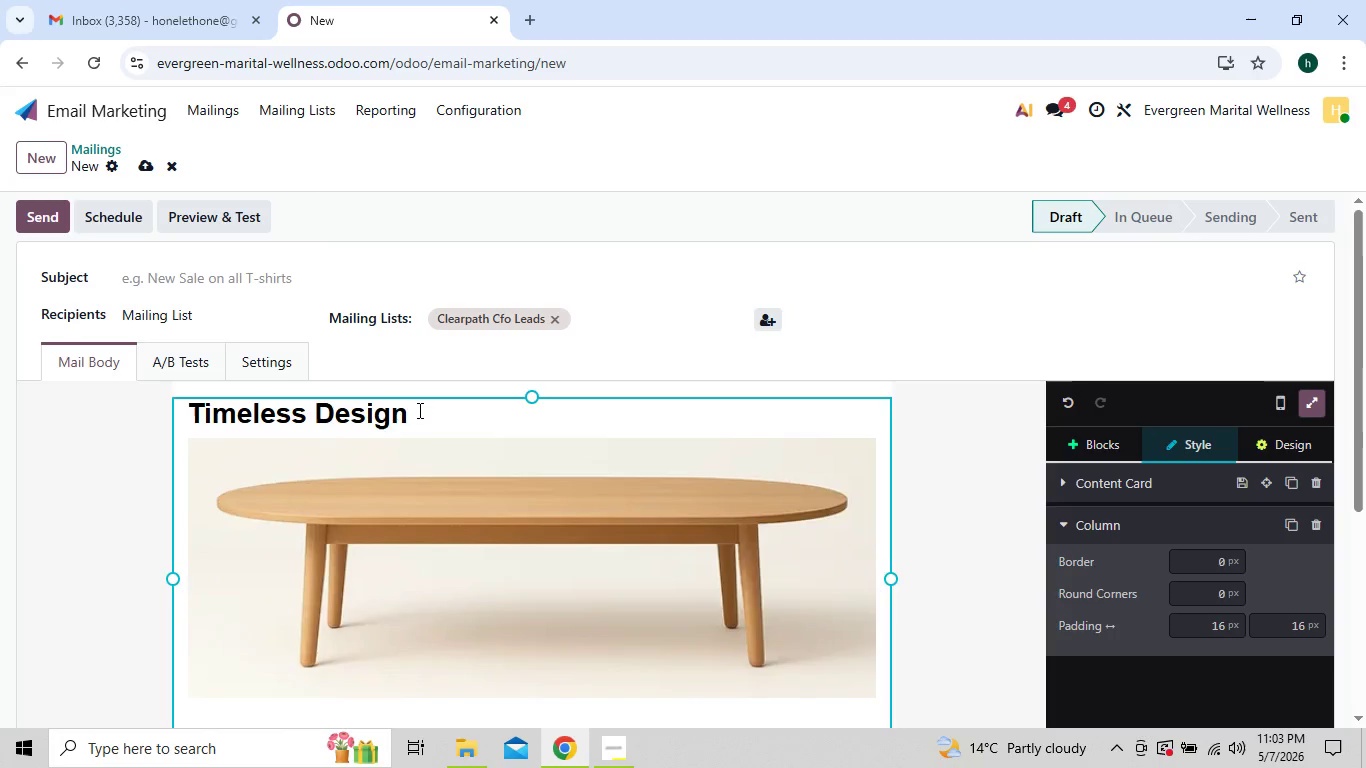 
key(Backspace)
 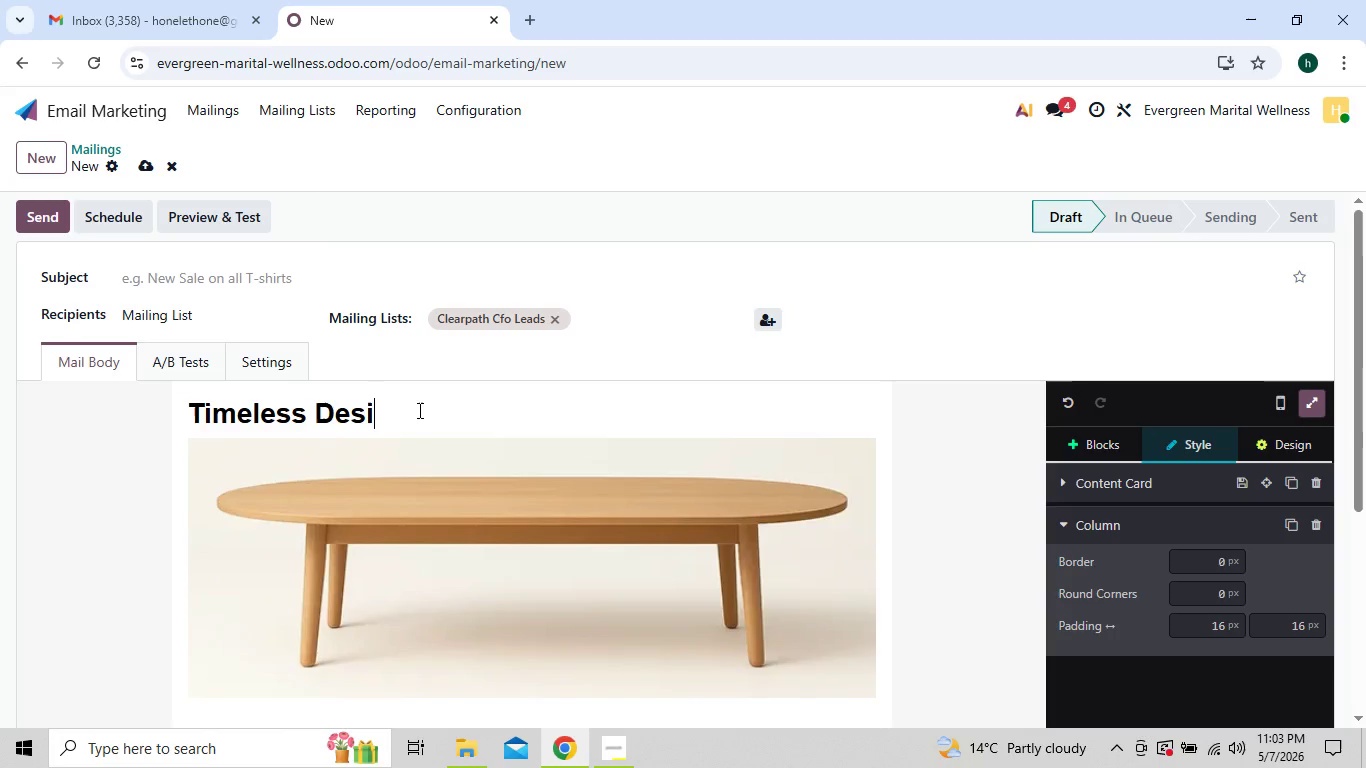 
key(Backspace)
 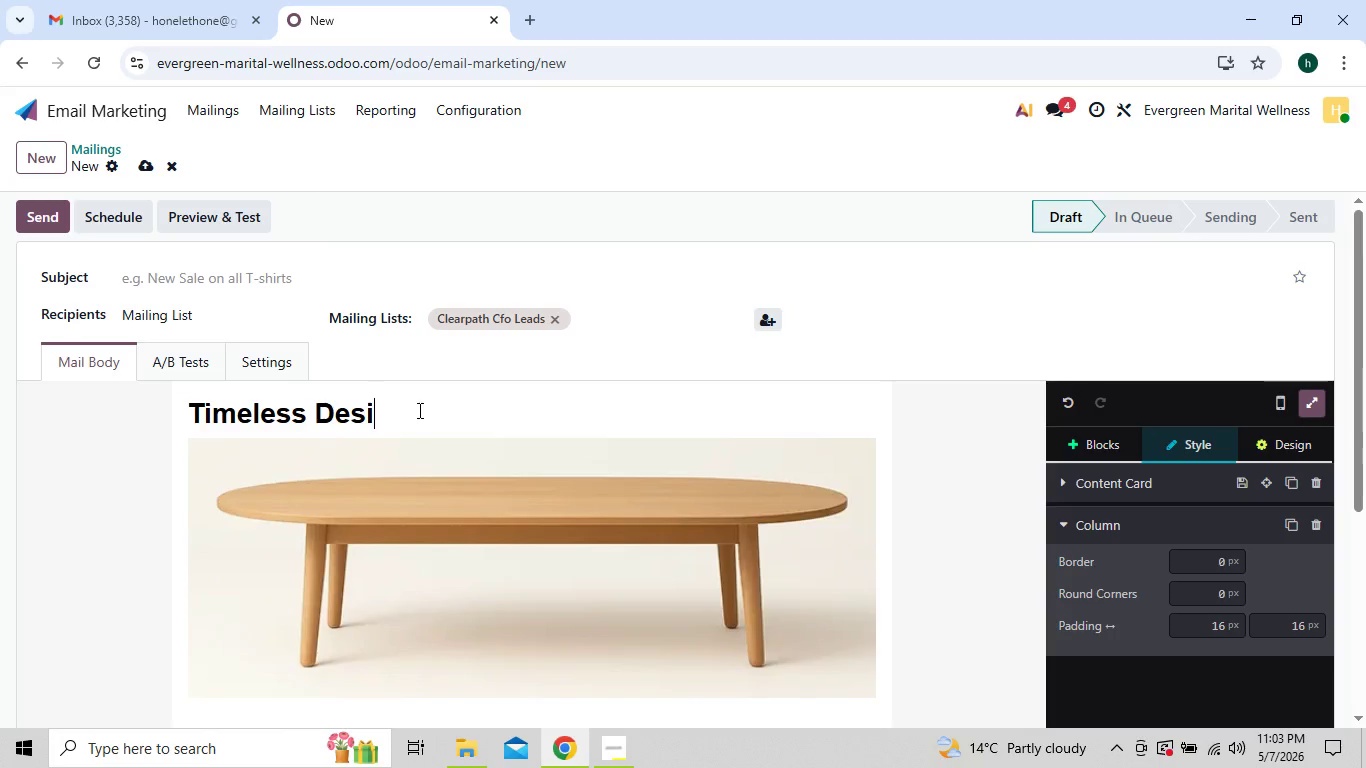 
key(Backspace)
 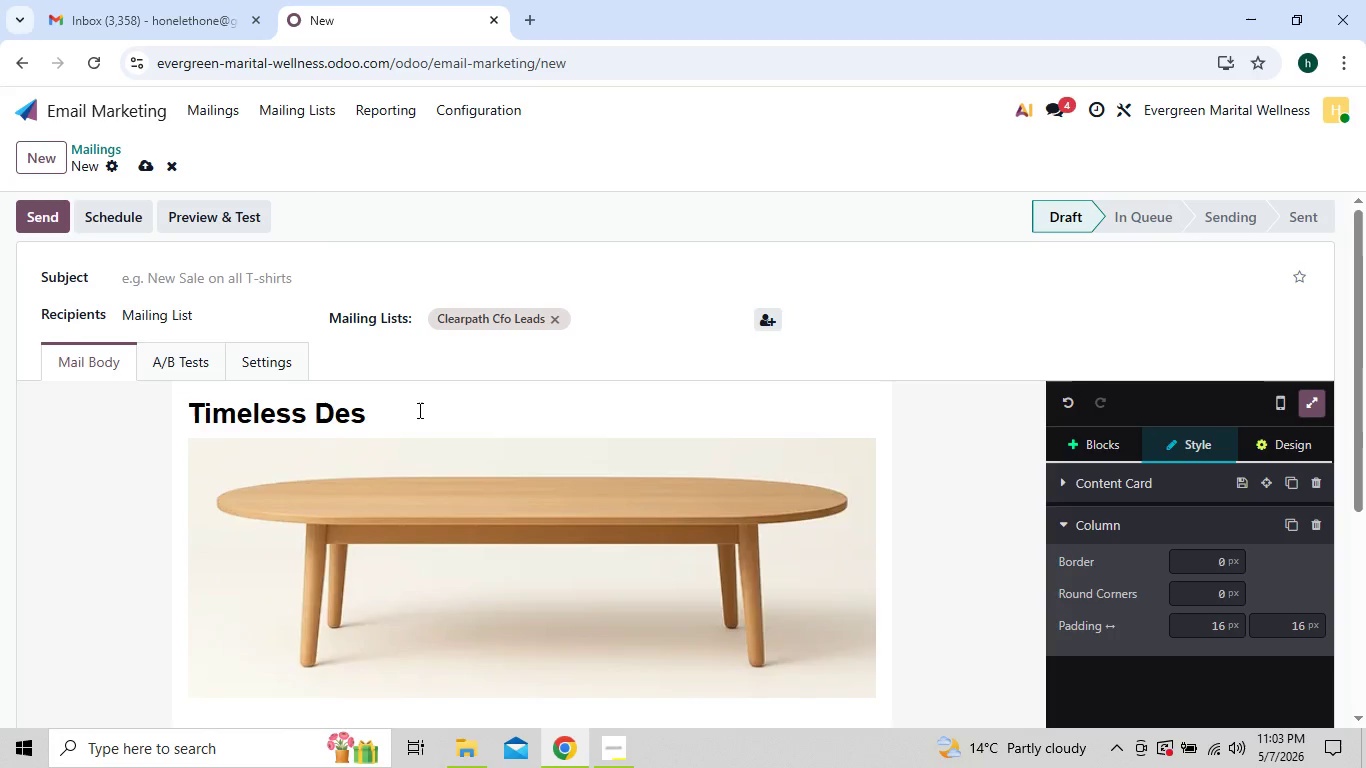 
key(Backspace)
 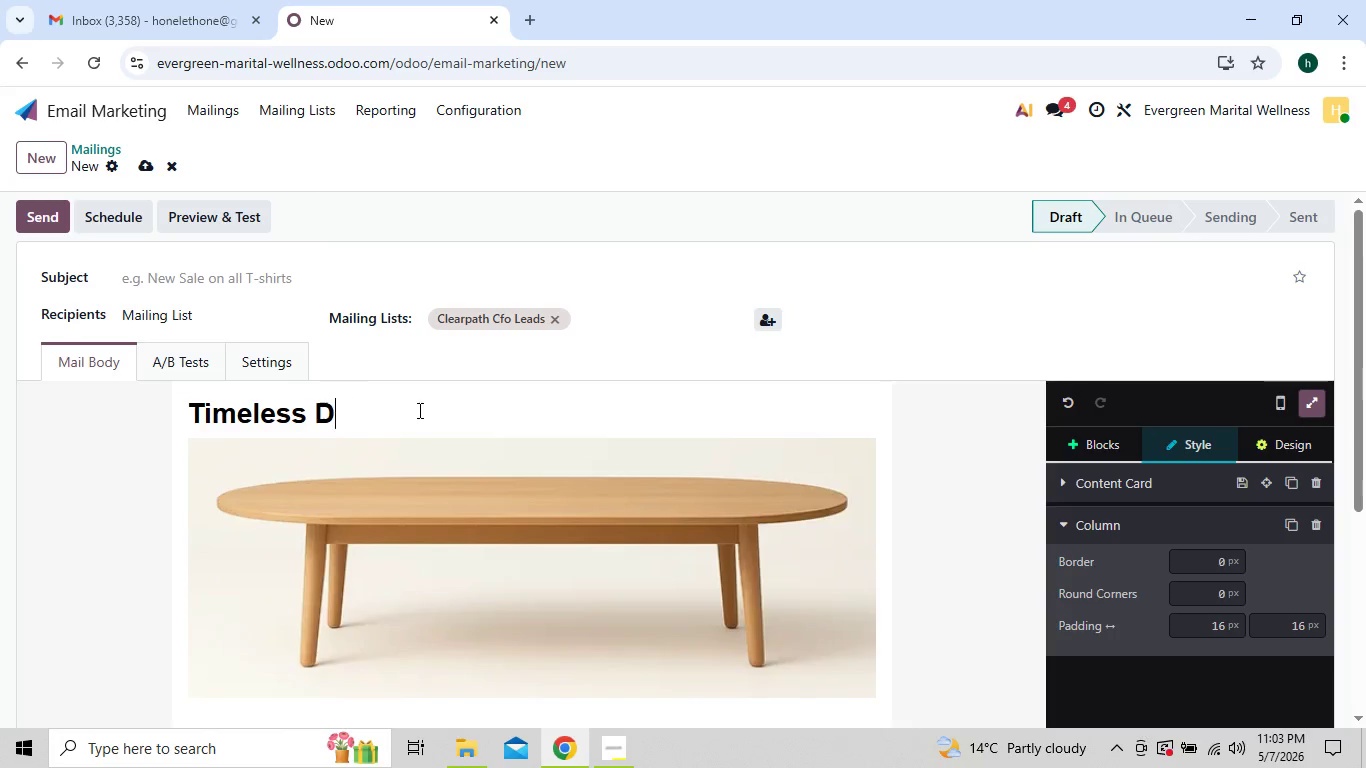 
key(Backspace)
 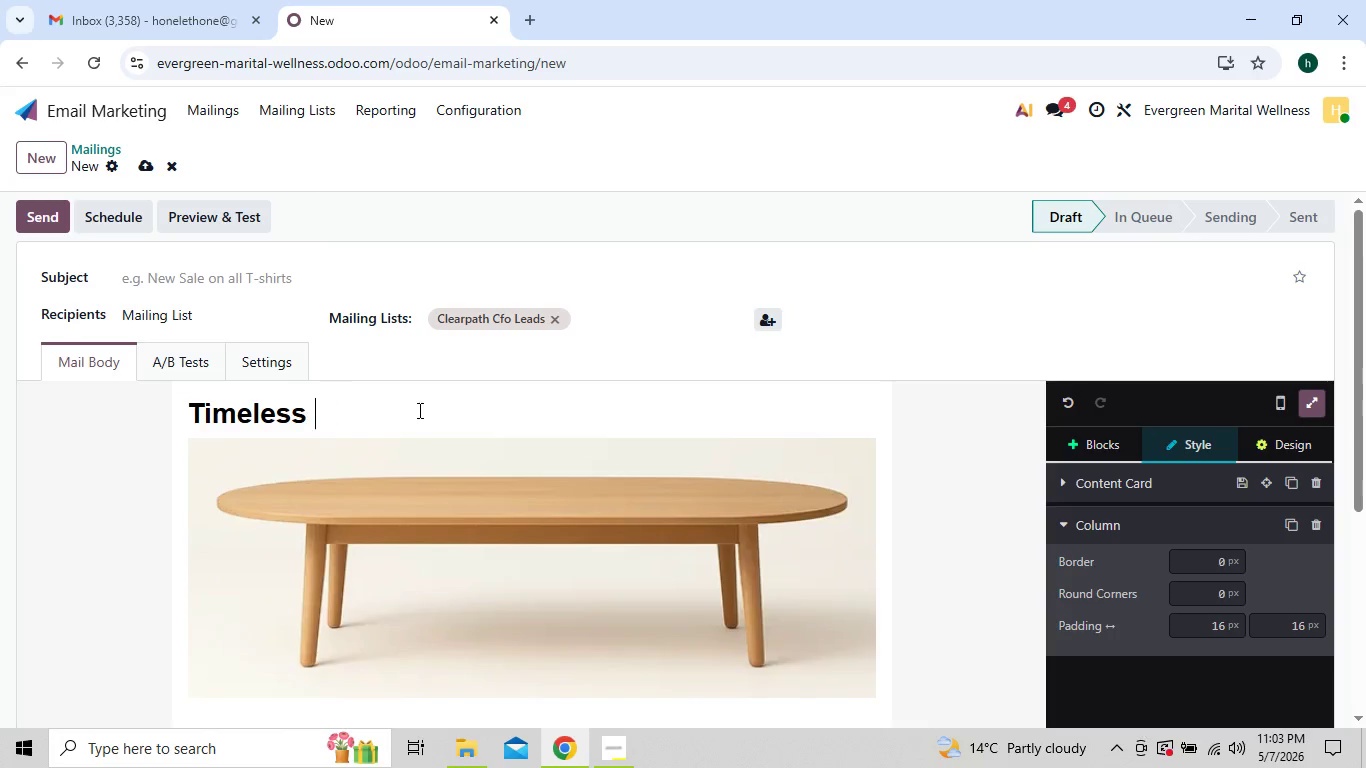 
key(Backspace)
 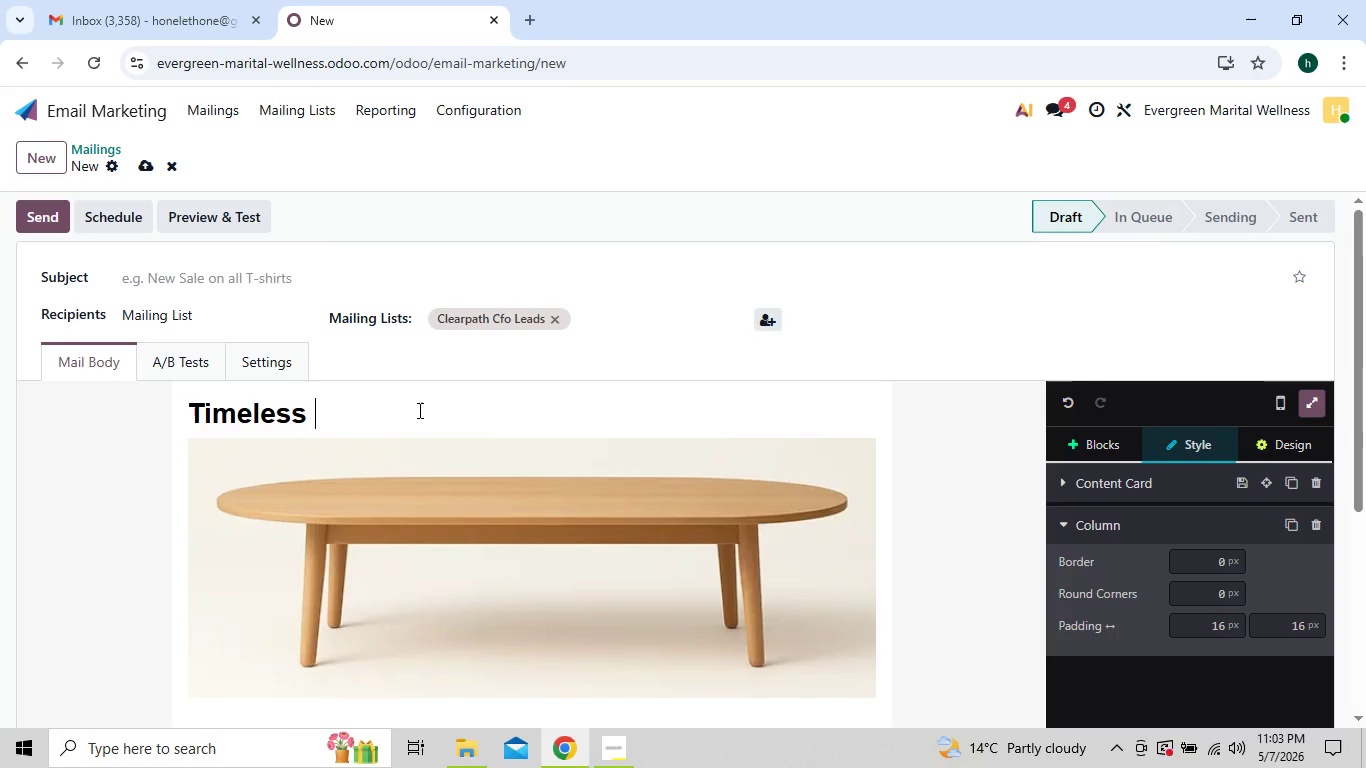 
key(Backspace)
 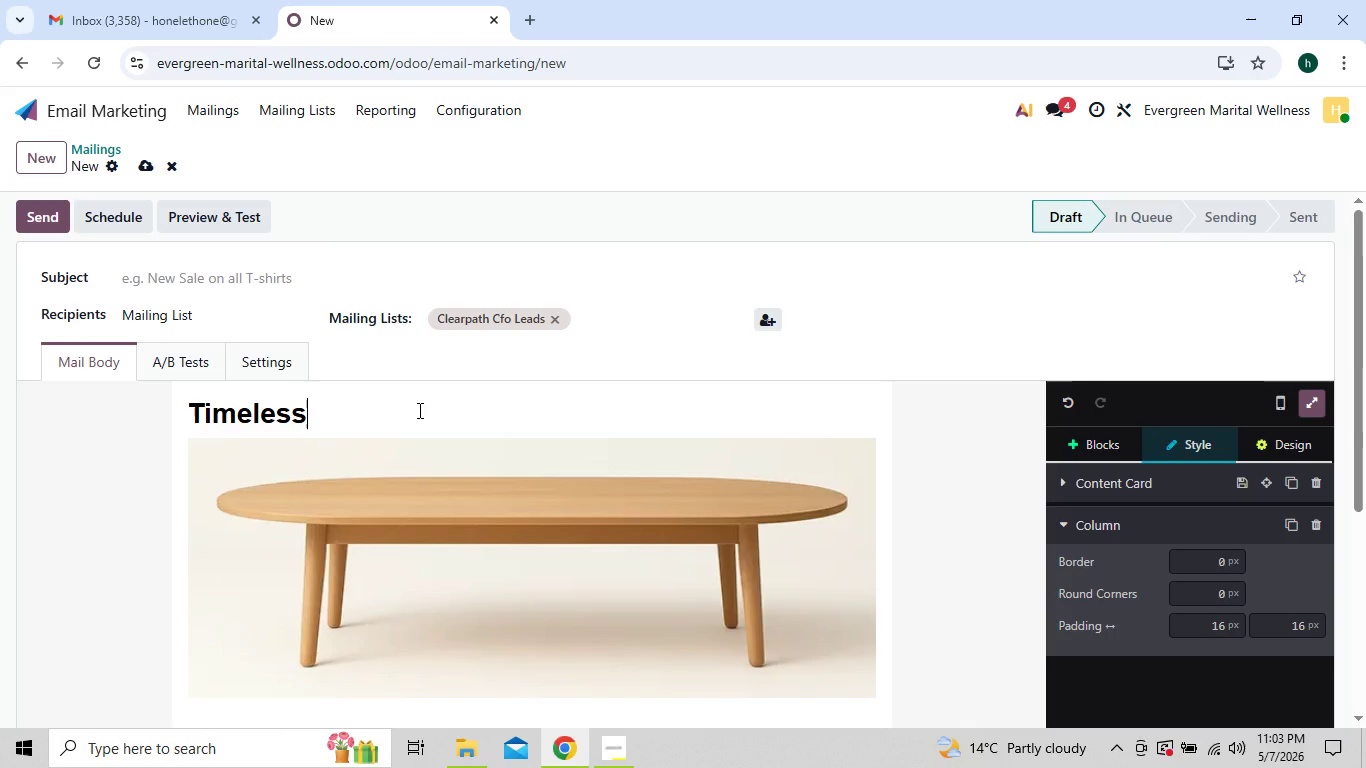 
wait(6.19)
 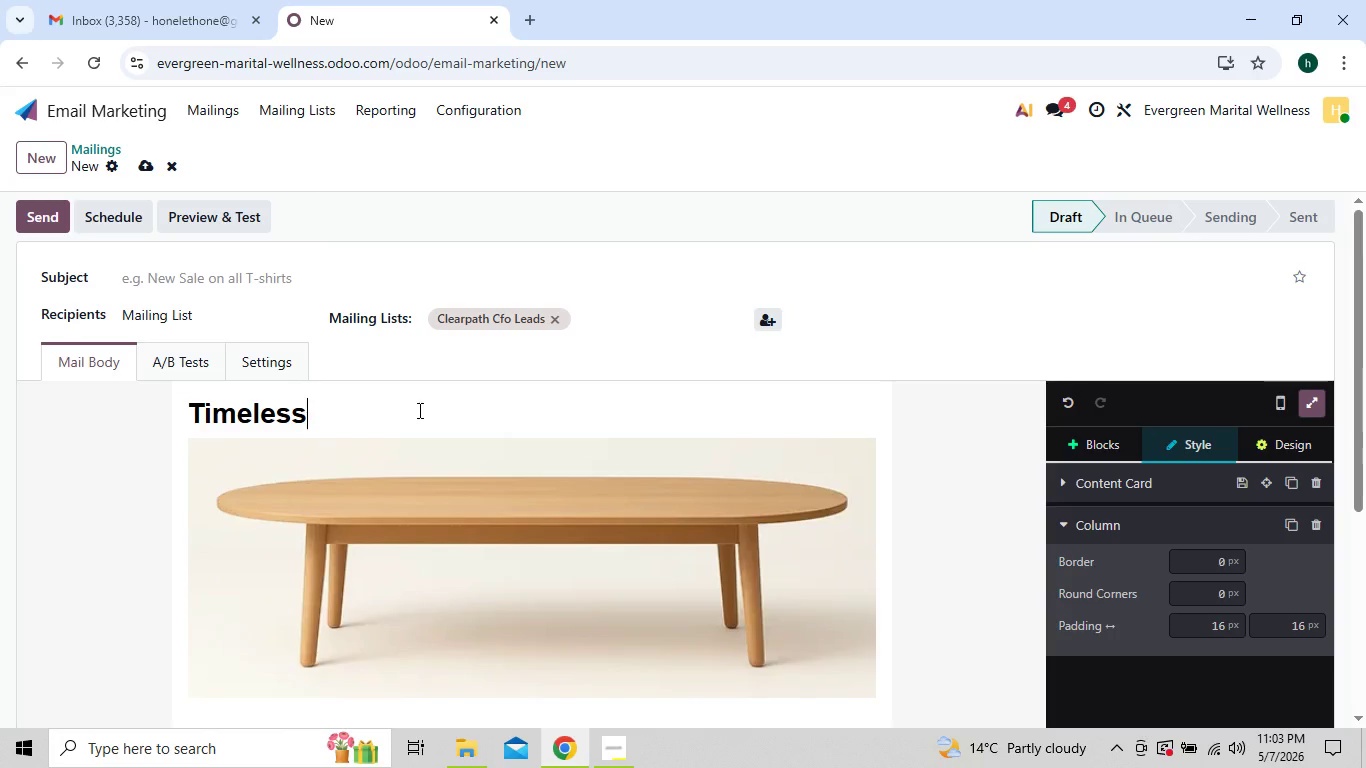 
key(Backspace)
 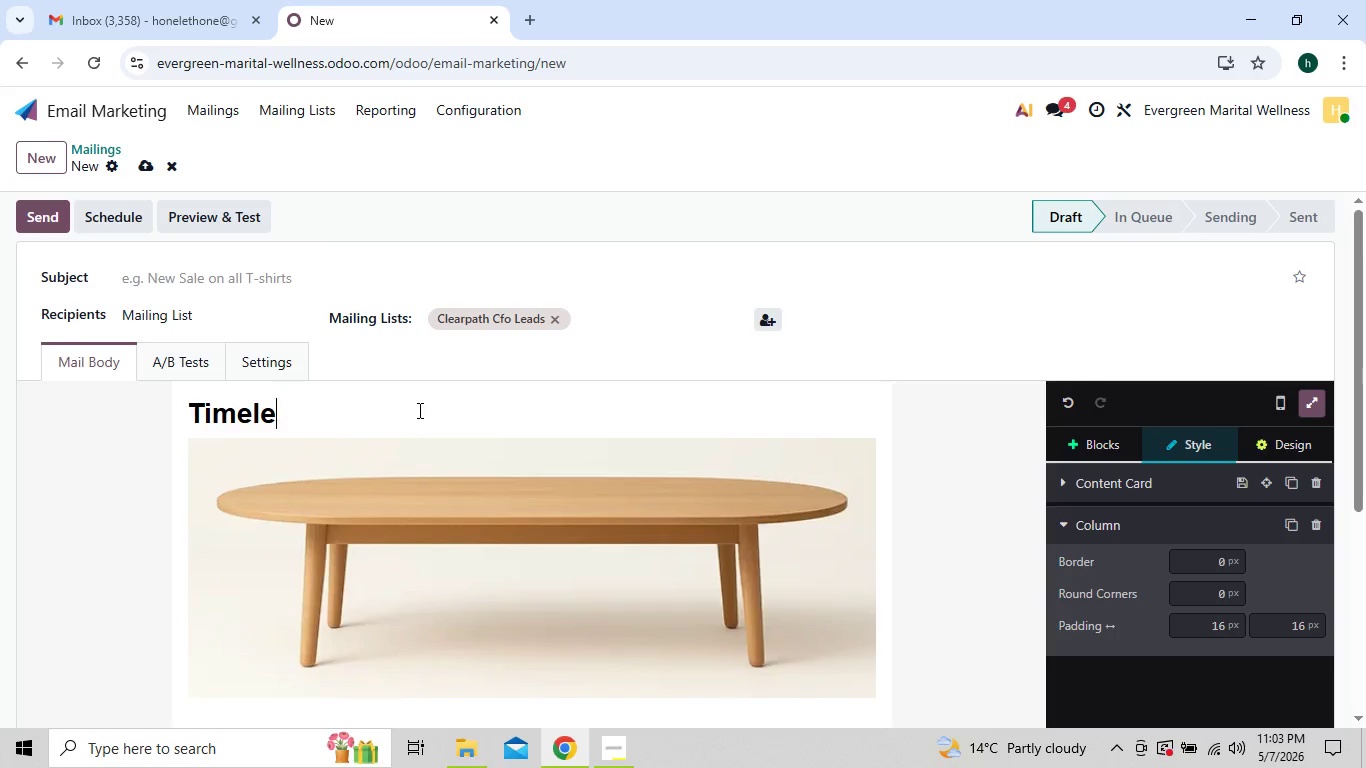 
key(Backspace)
 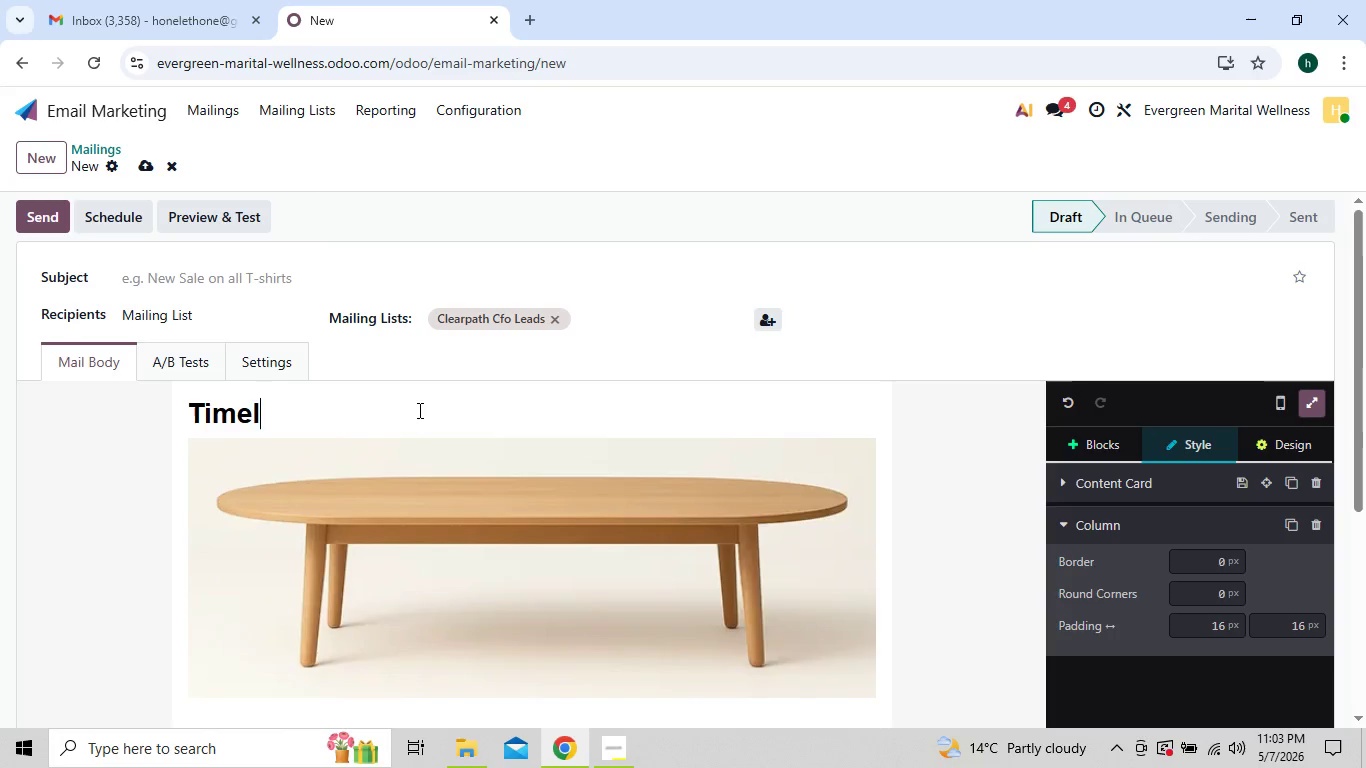 
key(Backspace)
 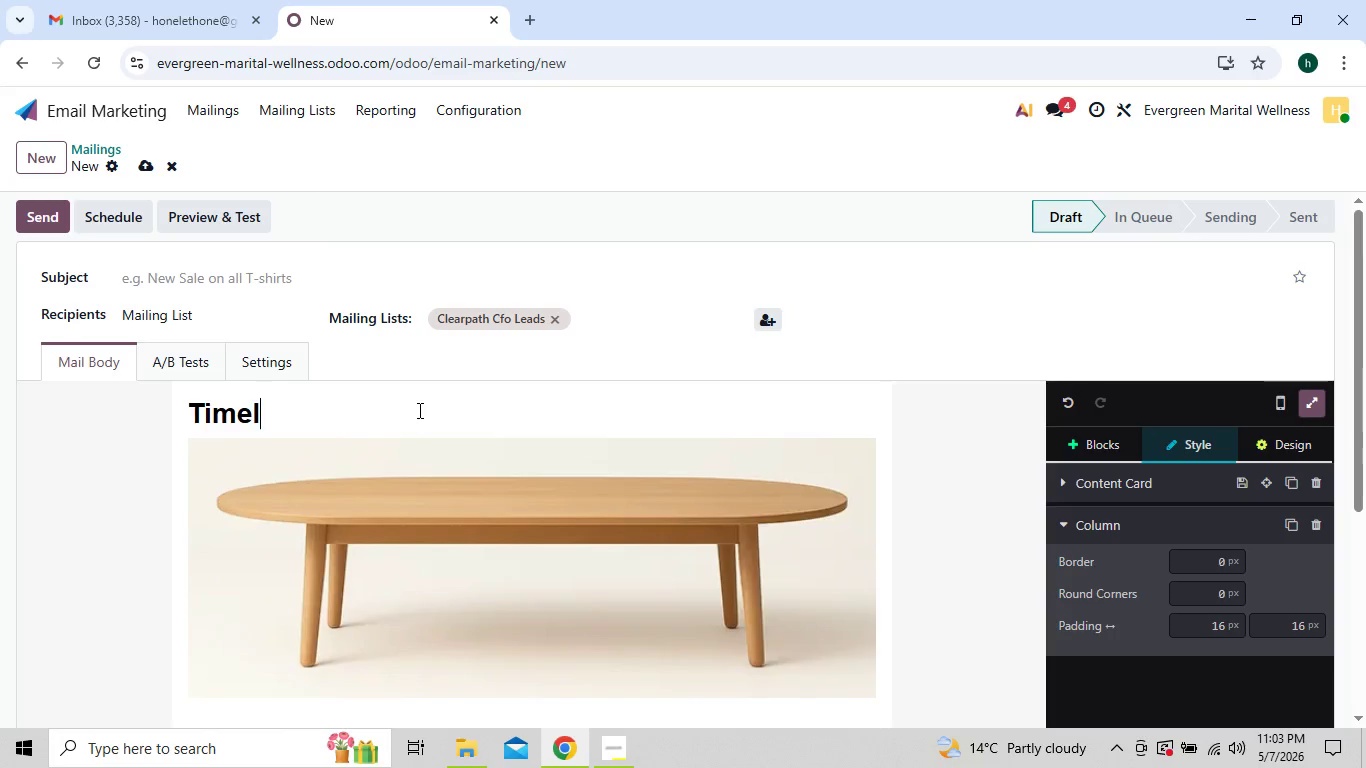 
key(Backspace)
 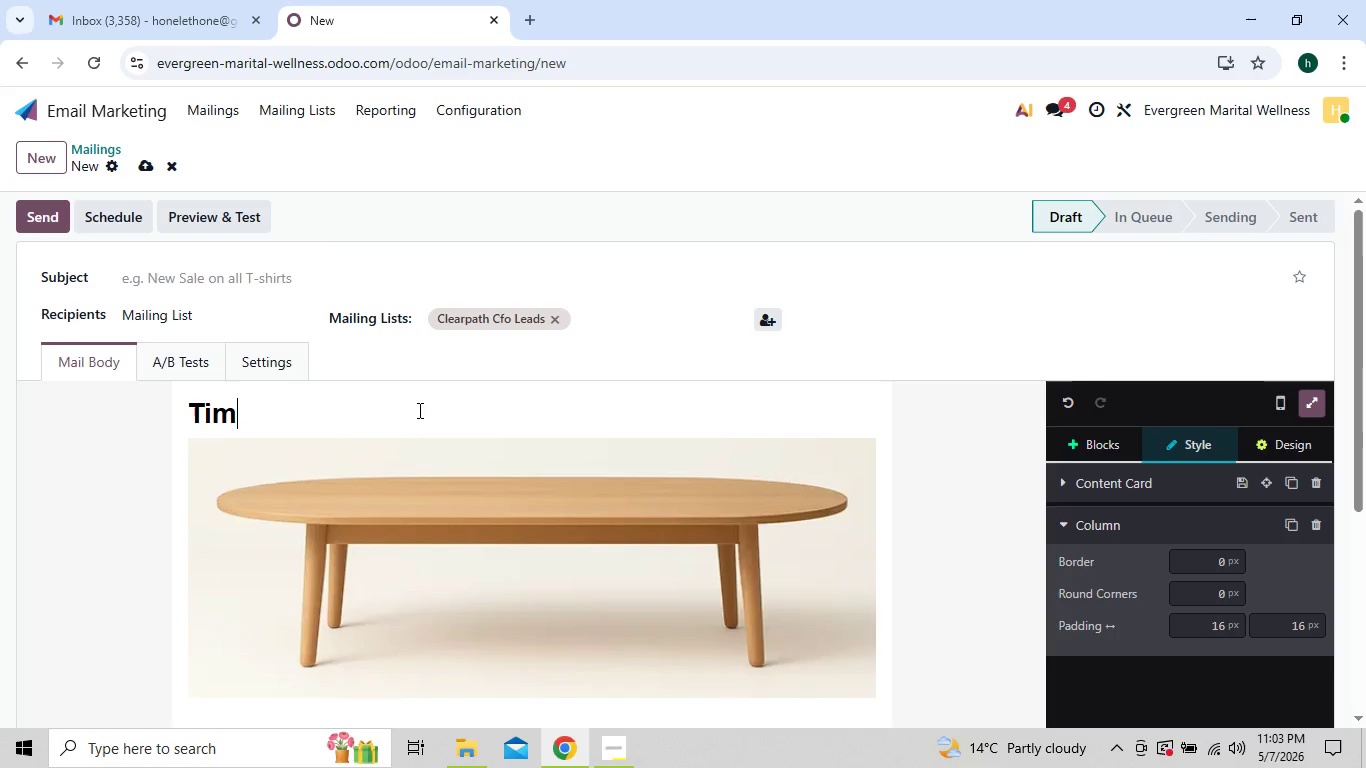 
key(Backspace)
 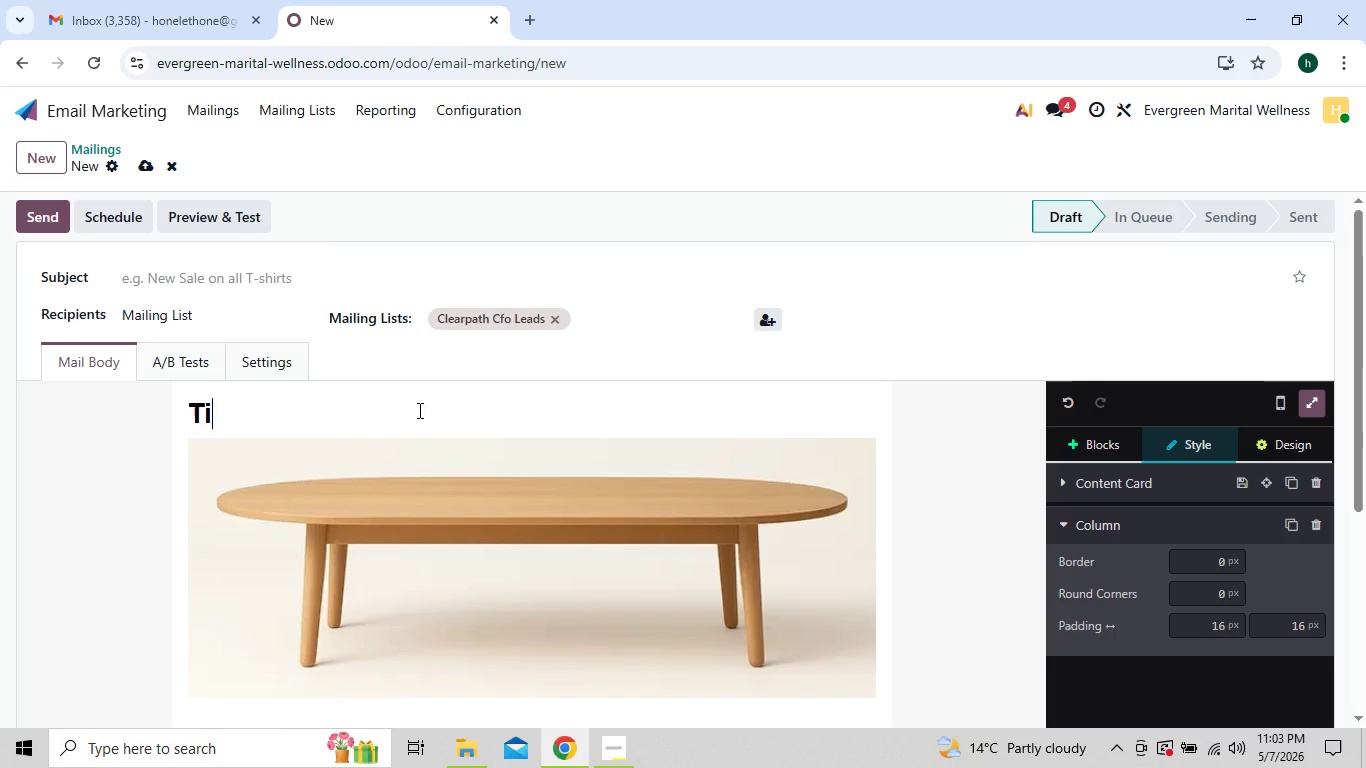 
key(Backspace)
 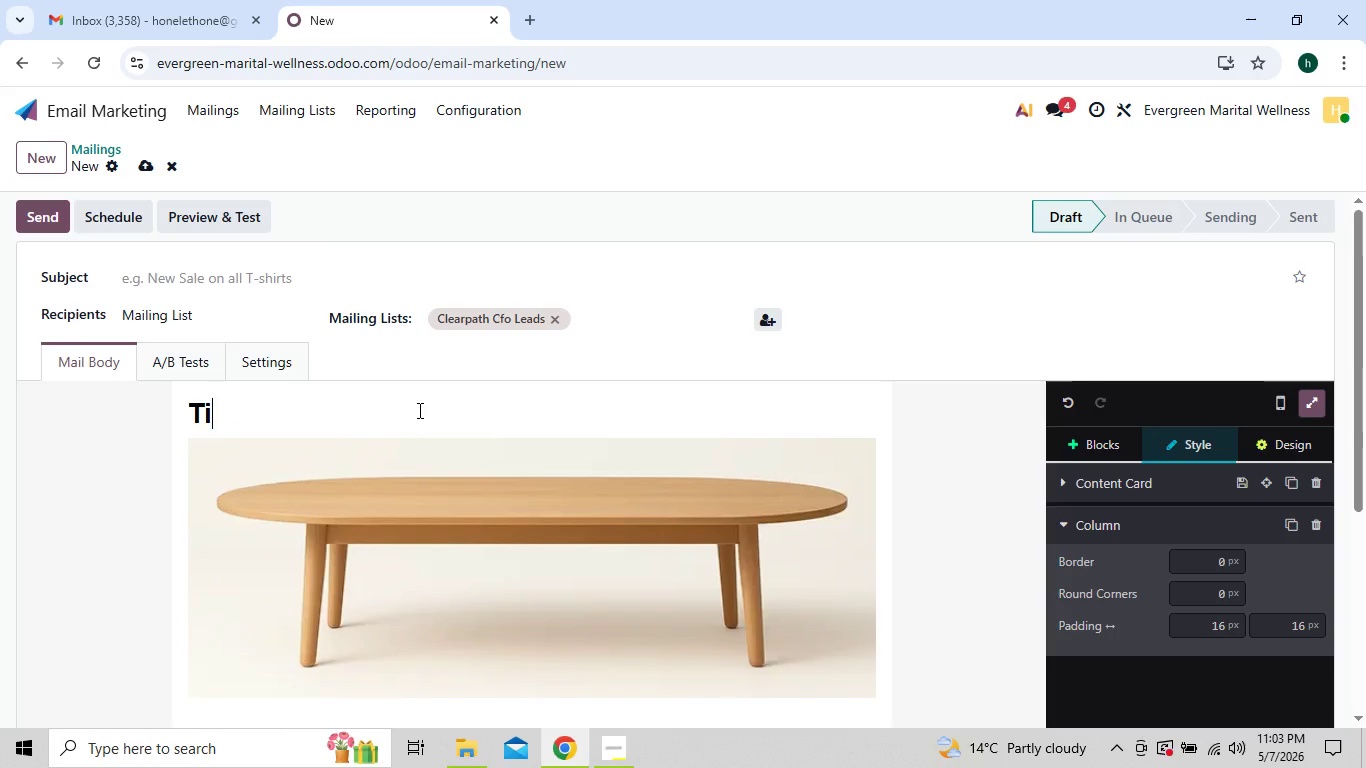 
key(Backspace)
 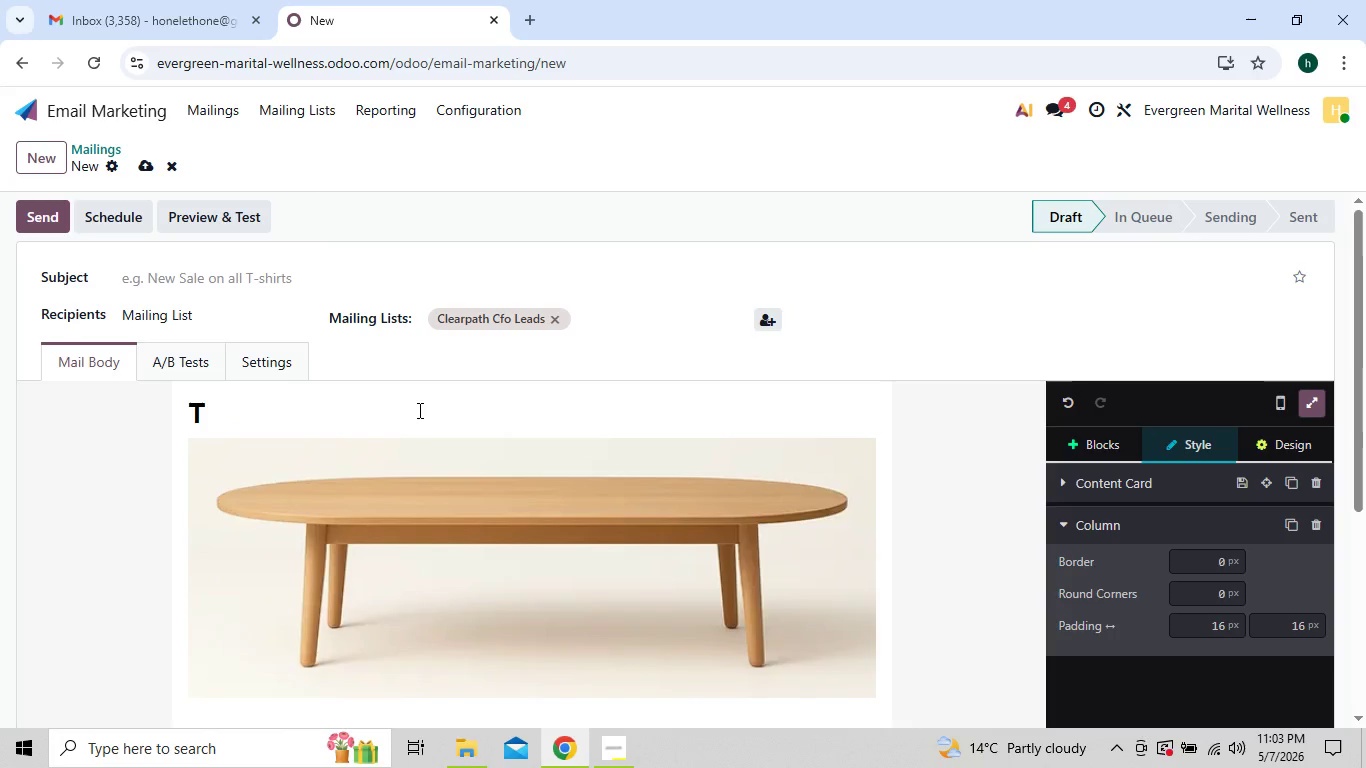 
key(Backspace)
 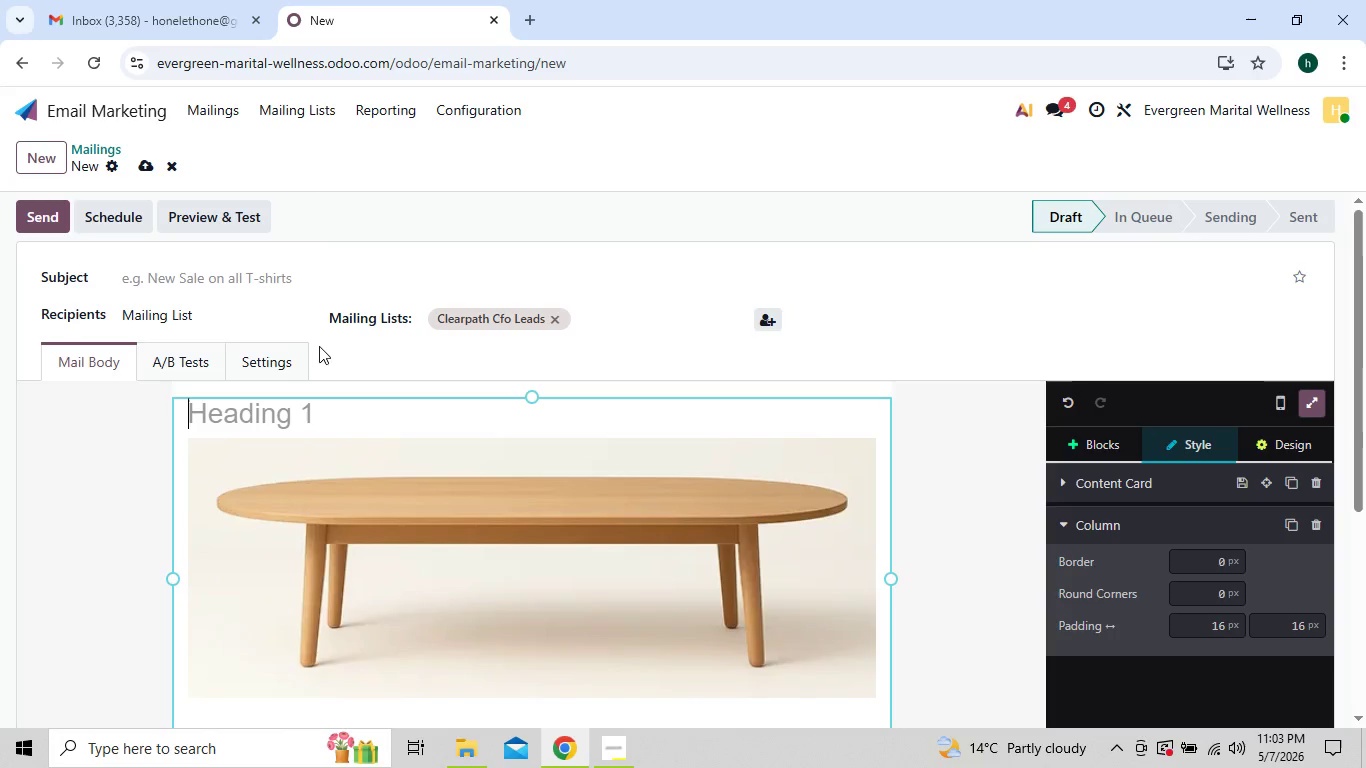 
left_click([285, 264])
 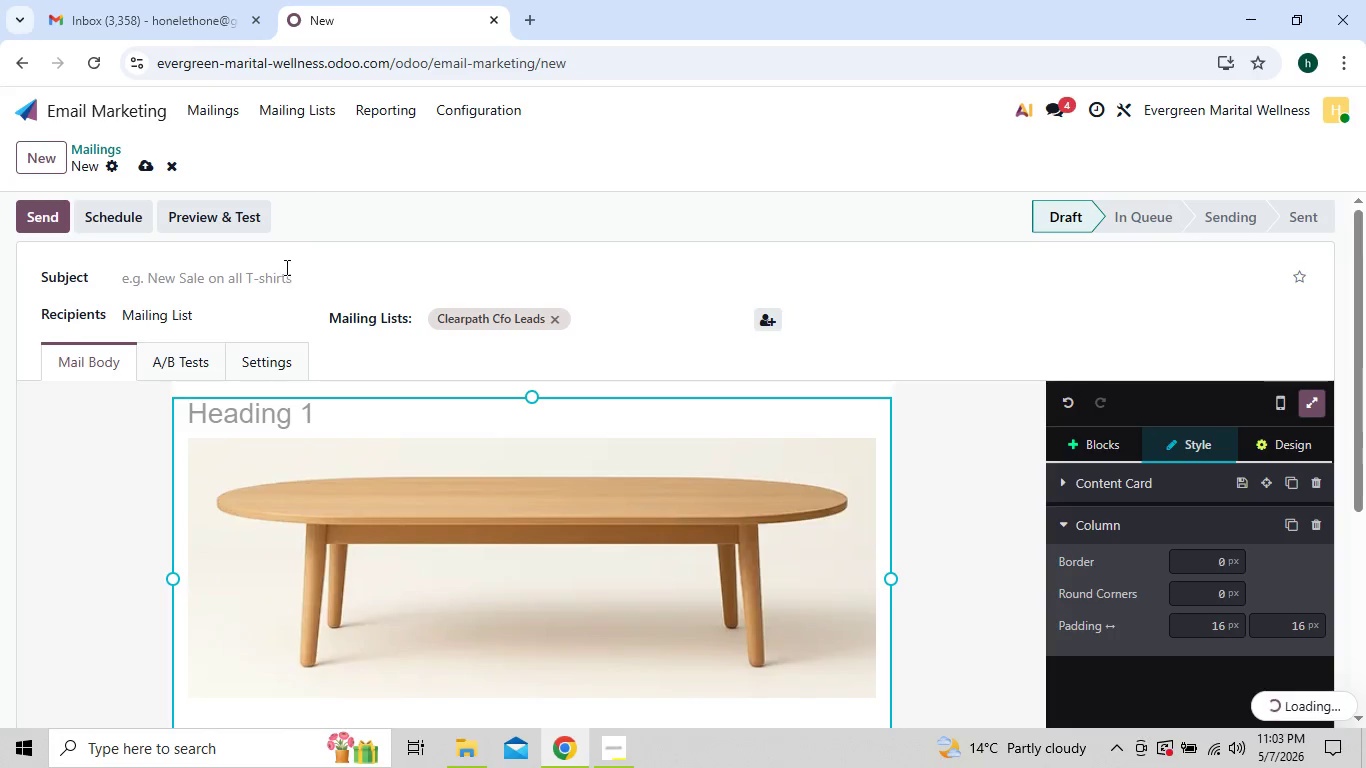 
left_click([286, 274])
 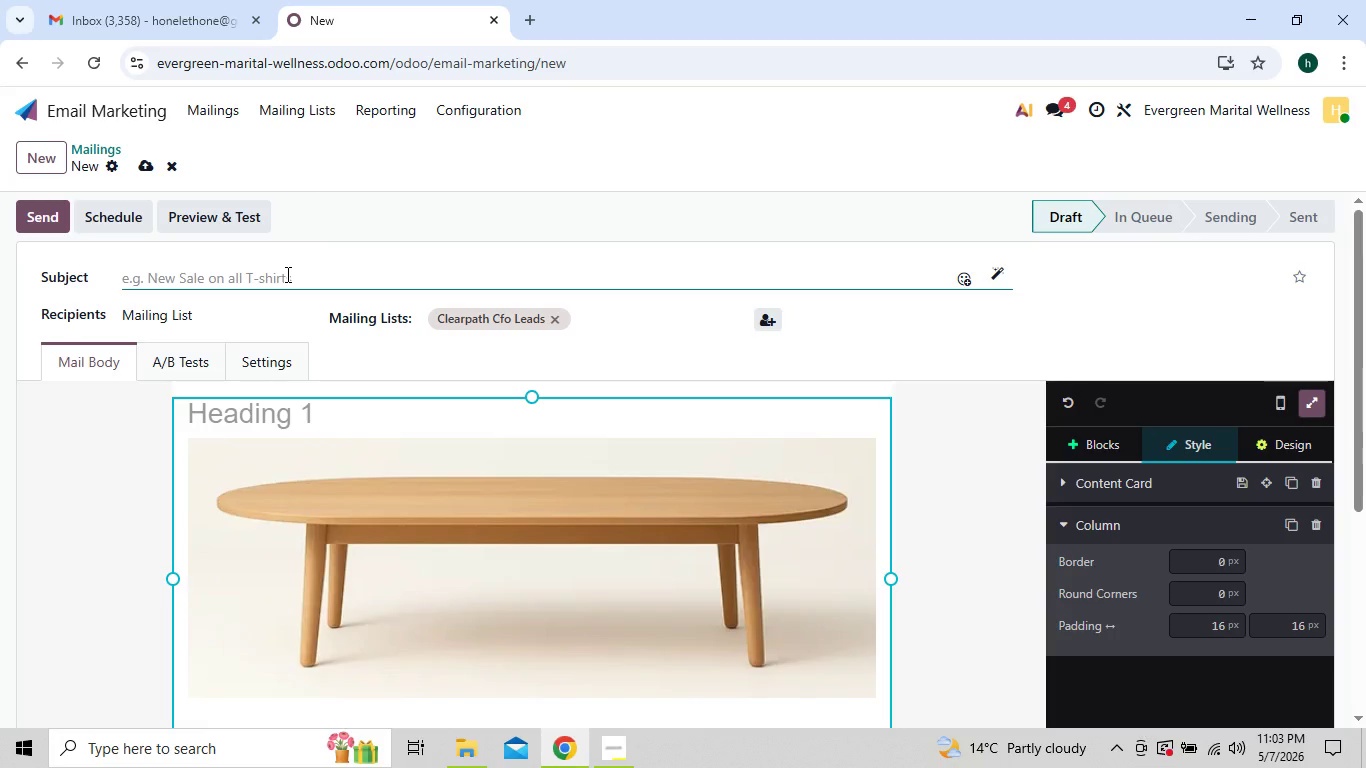 
wait(9.06)
 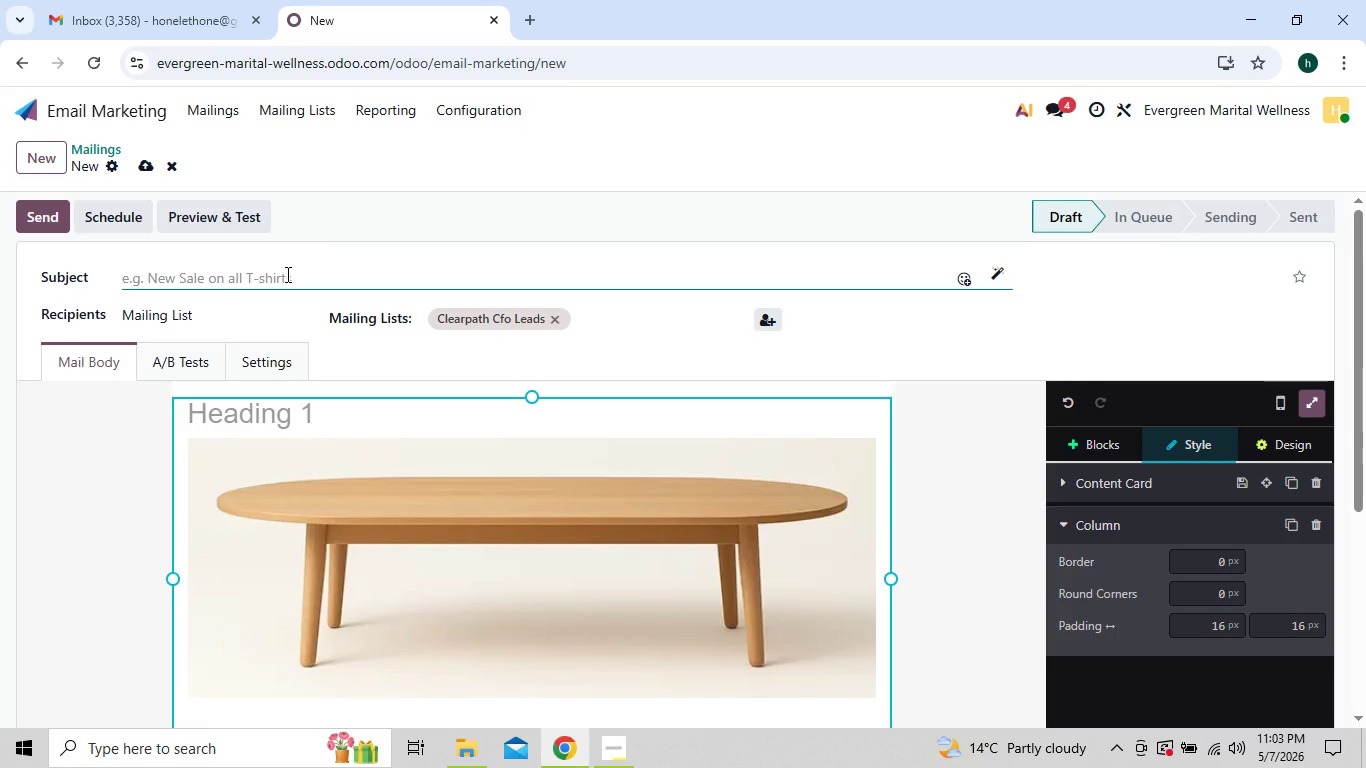 
left_click([299, 274])
 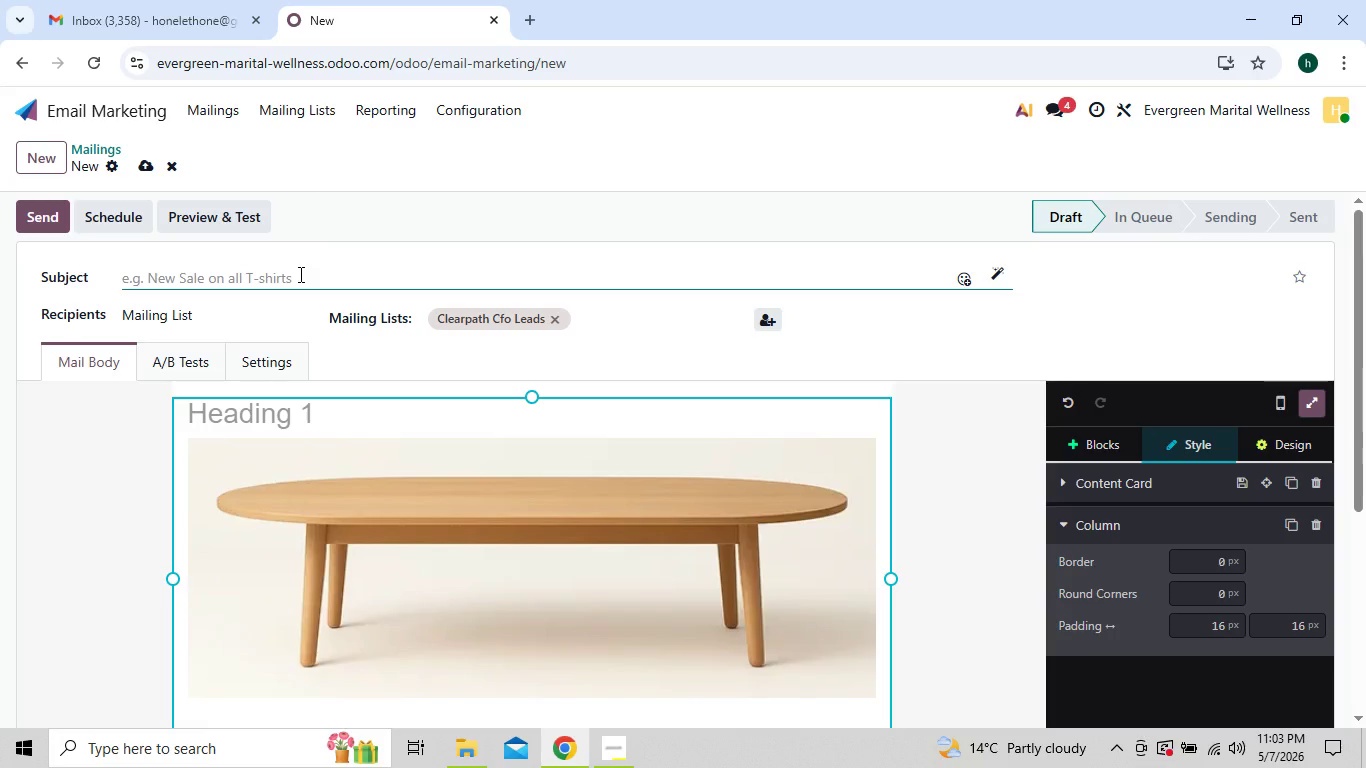 
type(How profitable agencies manage cass)
key(Backspace)
type(h flow differently)
 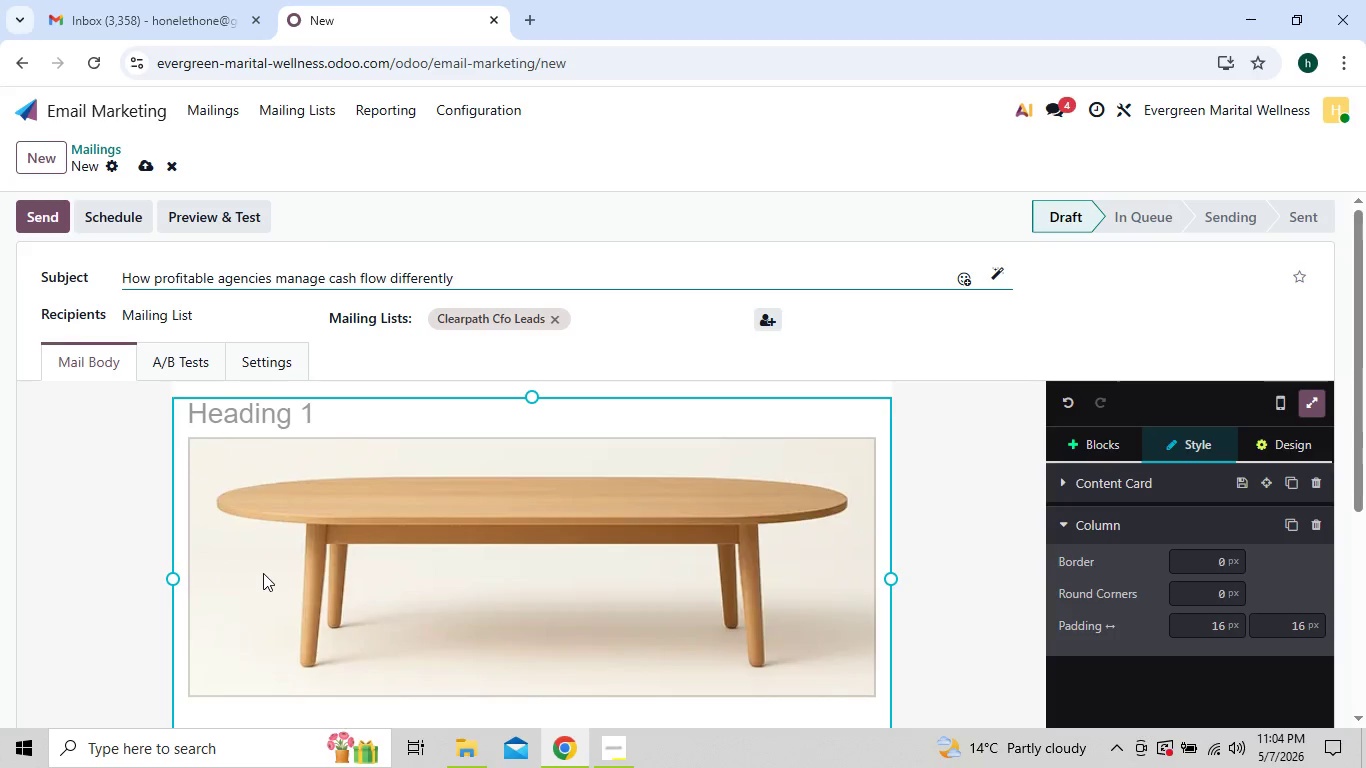 
wait(6.94)
 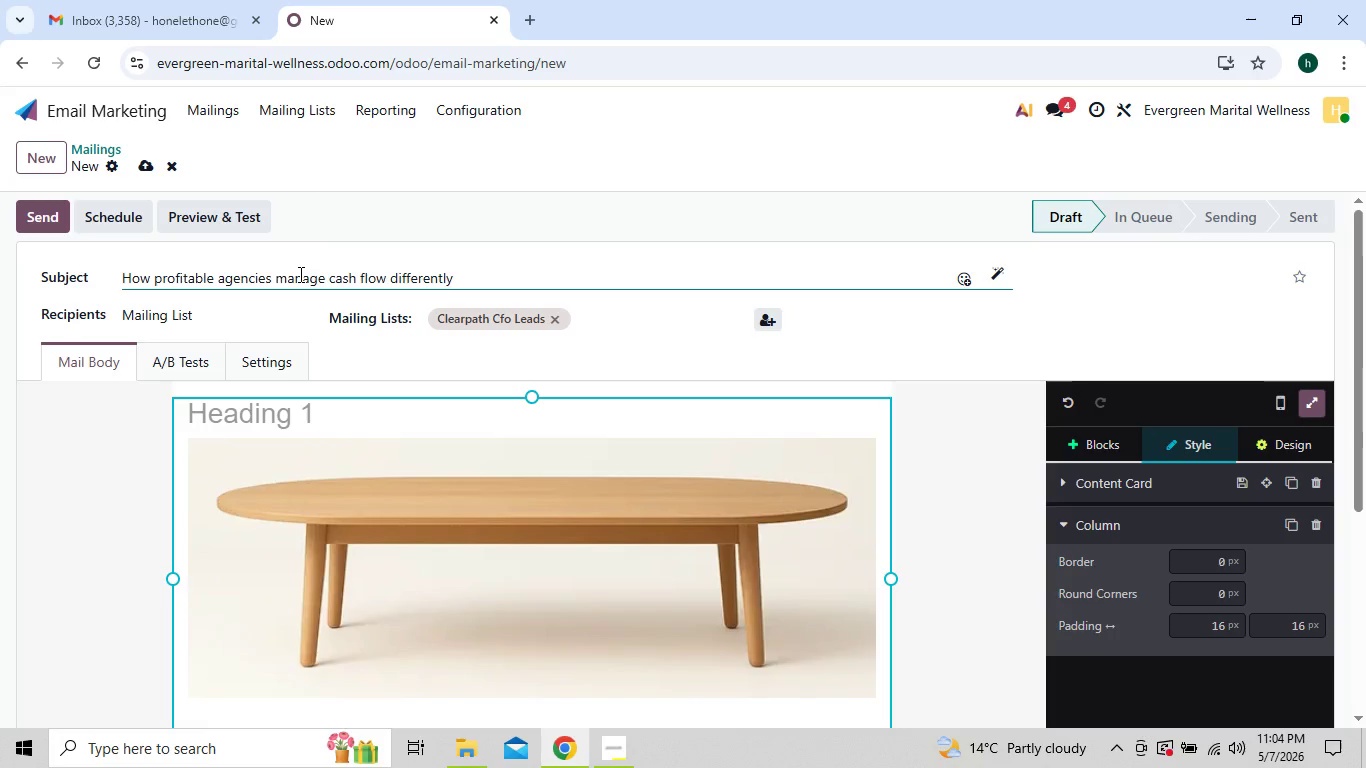 
left_click([237, 518])
 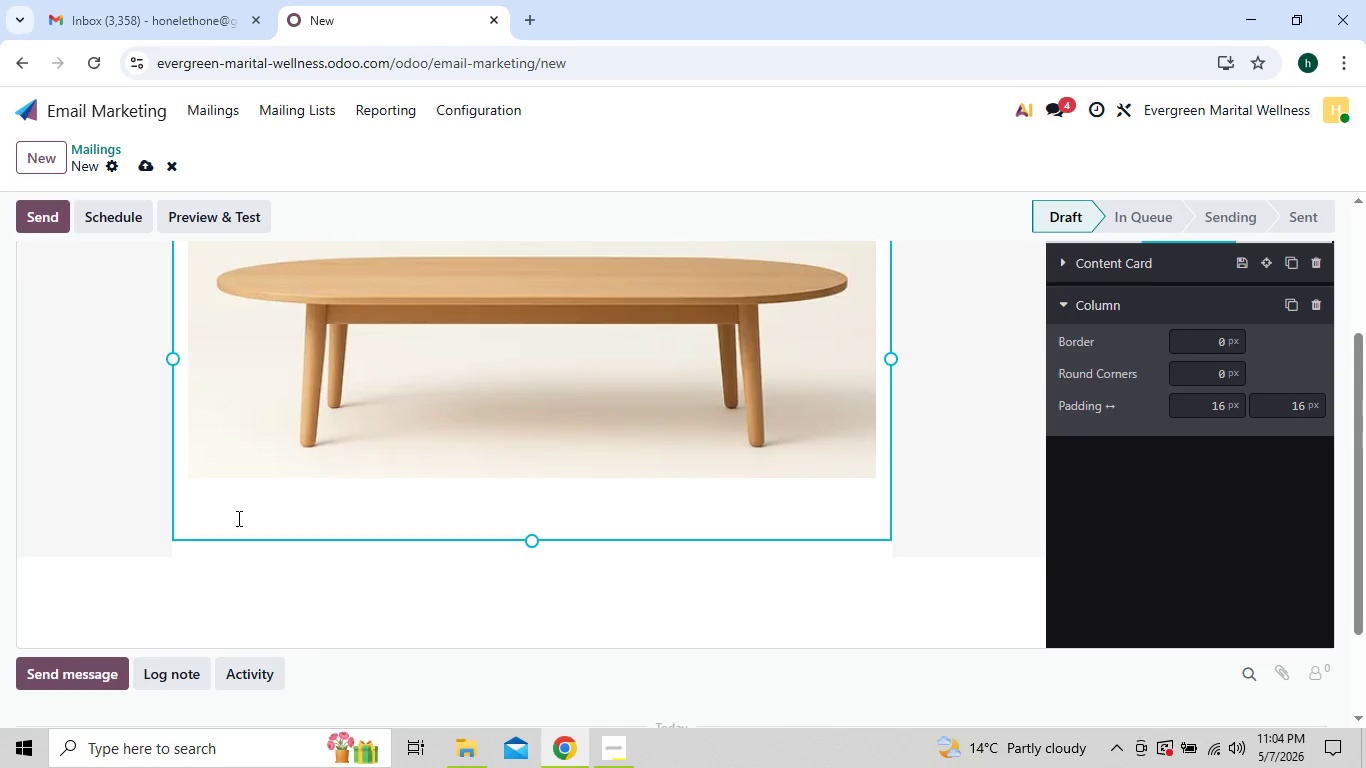 
type(Dear {{object.name}},)
 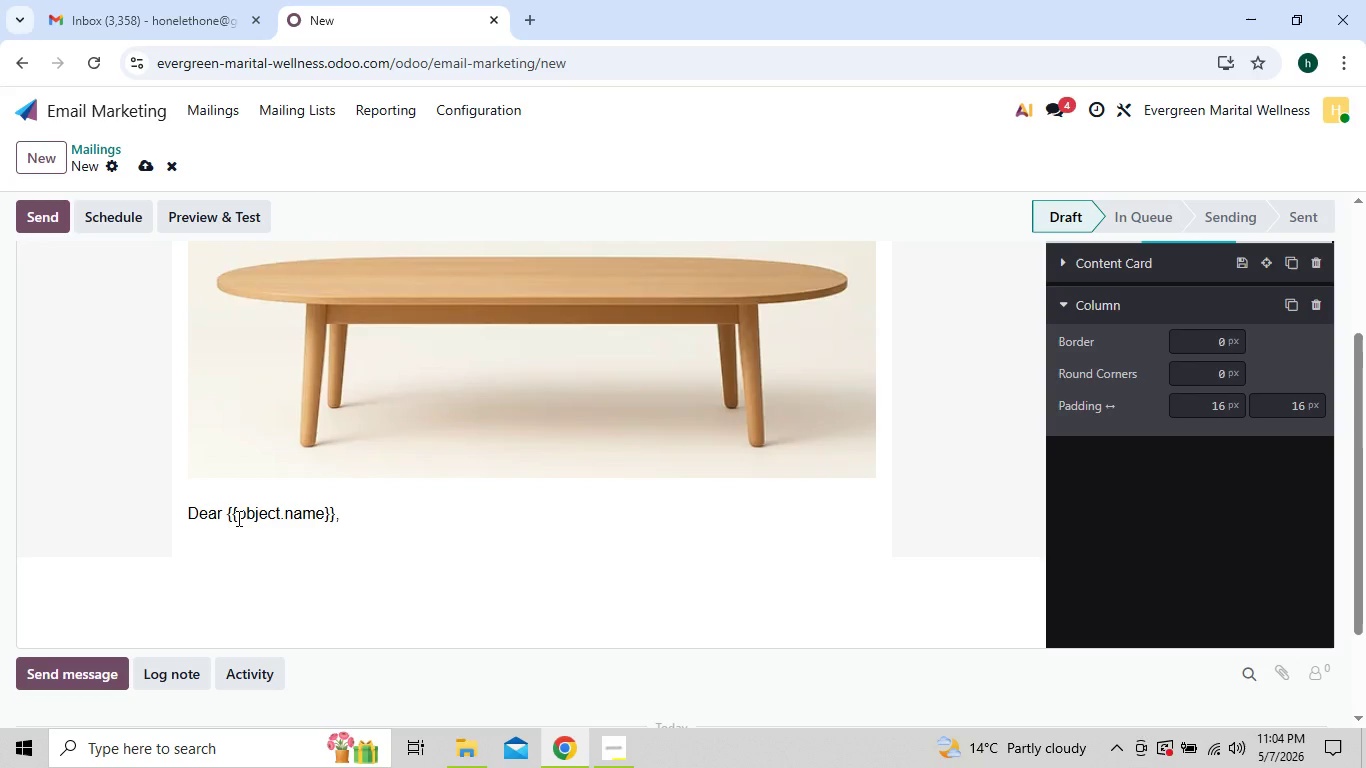 
key(Enter)
 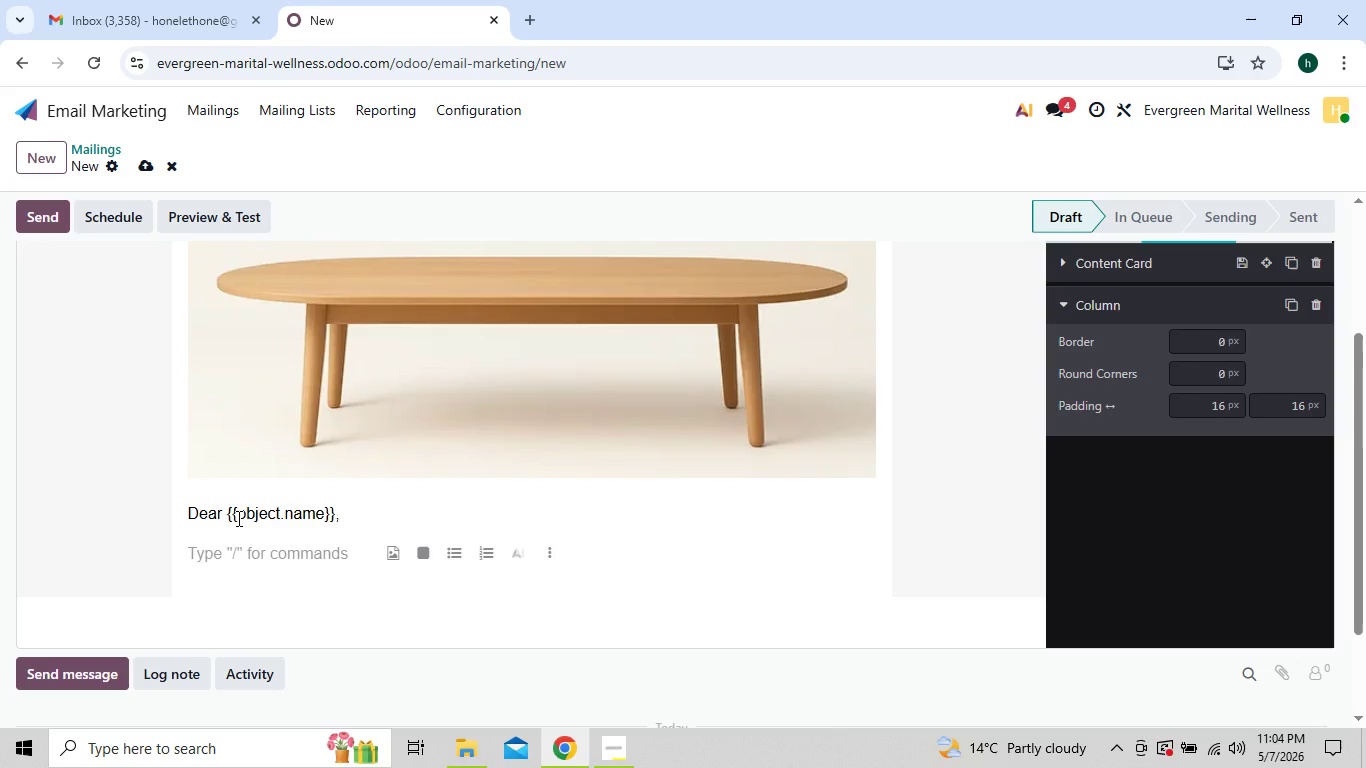 
type(MA)
key(Backspace)
type(any creative)
 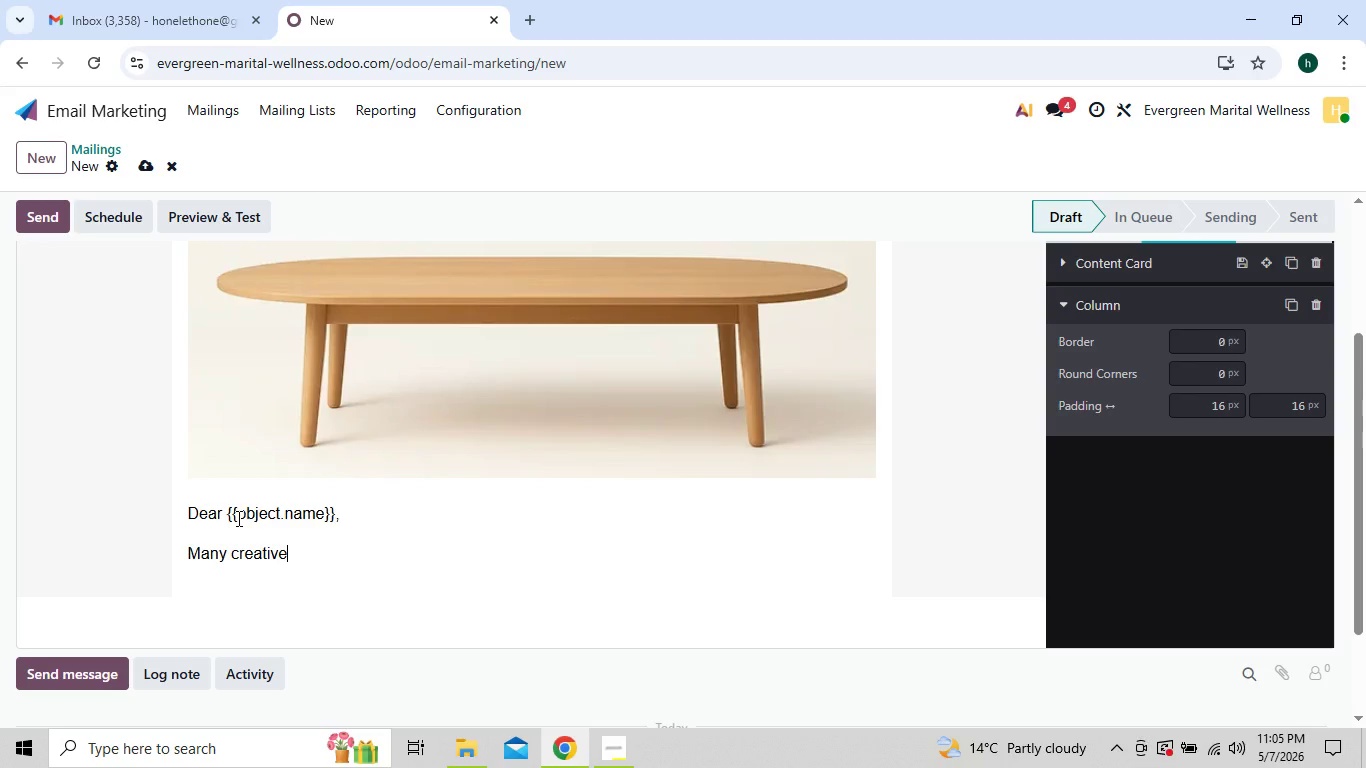 
type( agencies generate strong revenye)
key(Backspace)
key(Backspace)
type(ue - yet still experience constant cash-floe )
key(Backspace)
type(w)
key(Backspace)
key(Backspace)
type(w pressure)
 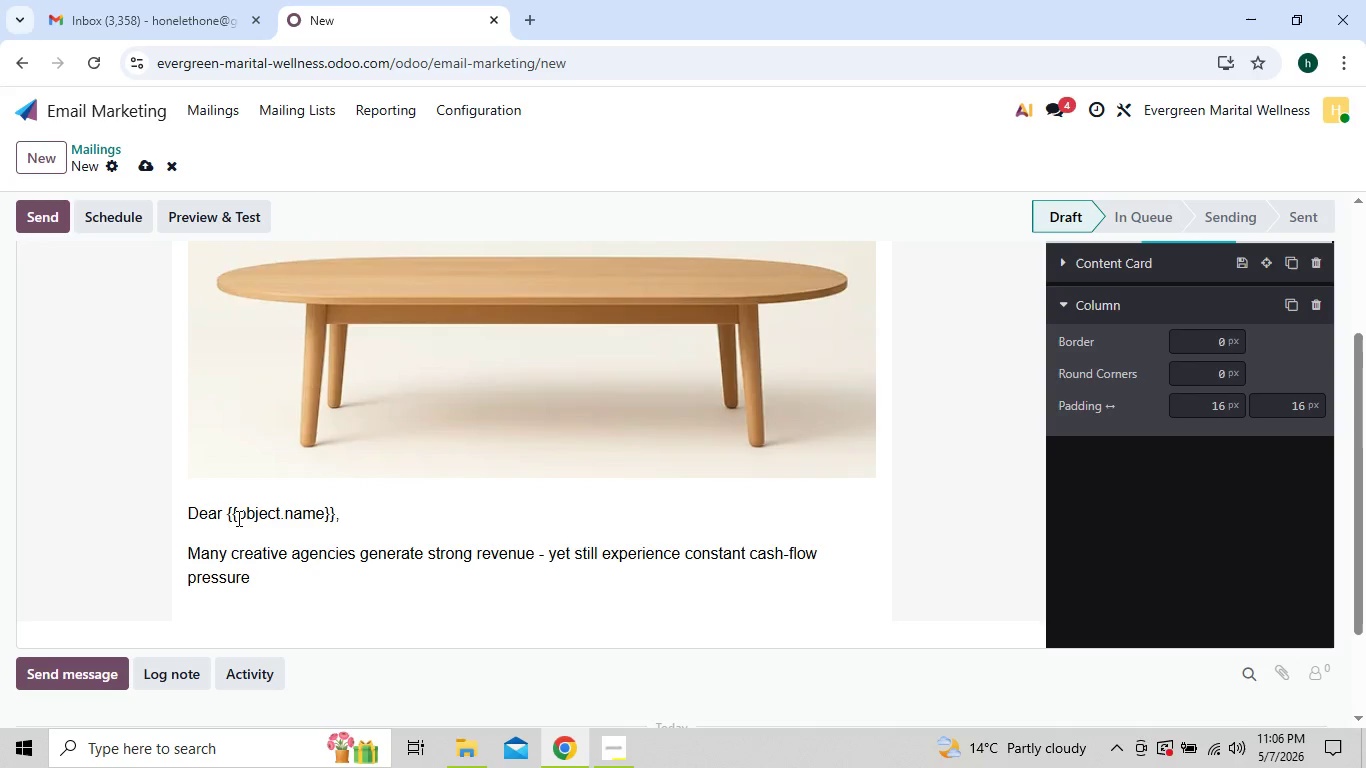 
key(Period)
 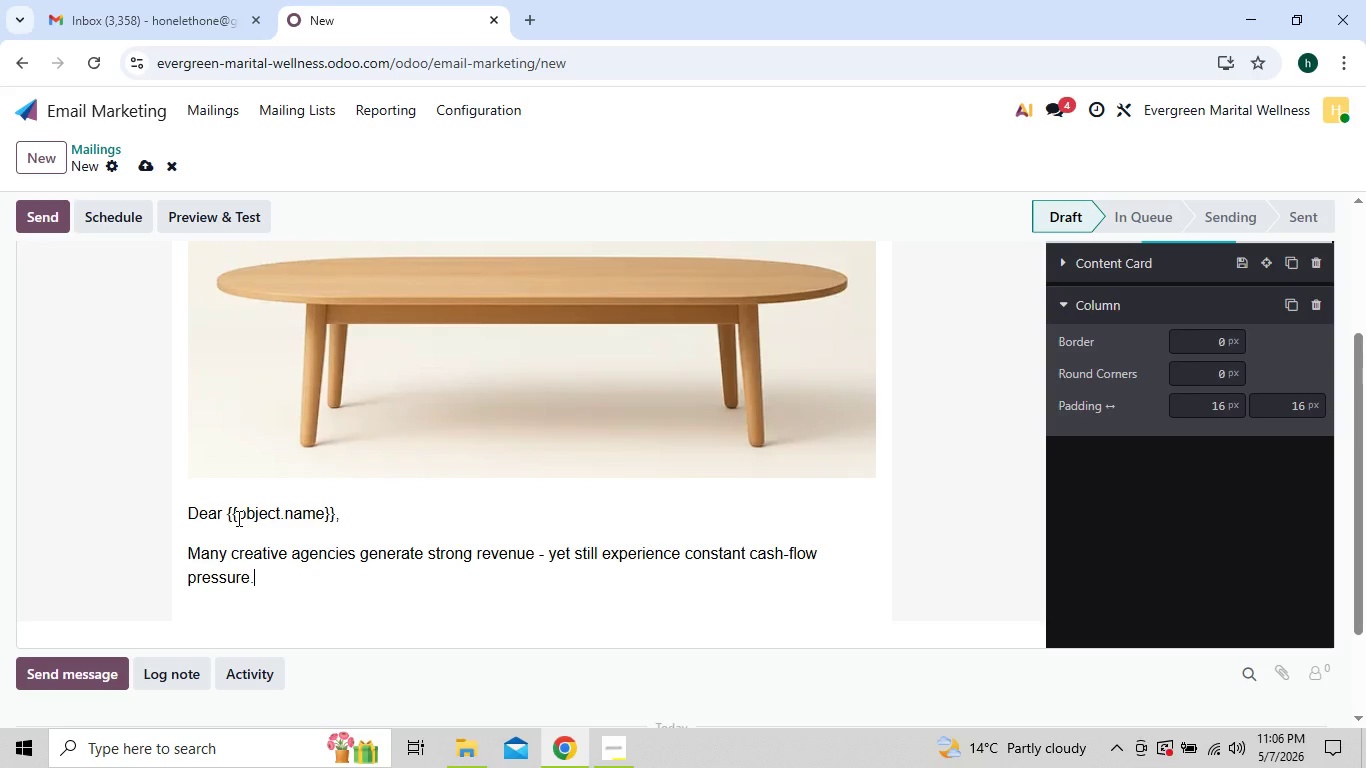 
key(Enter)
 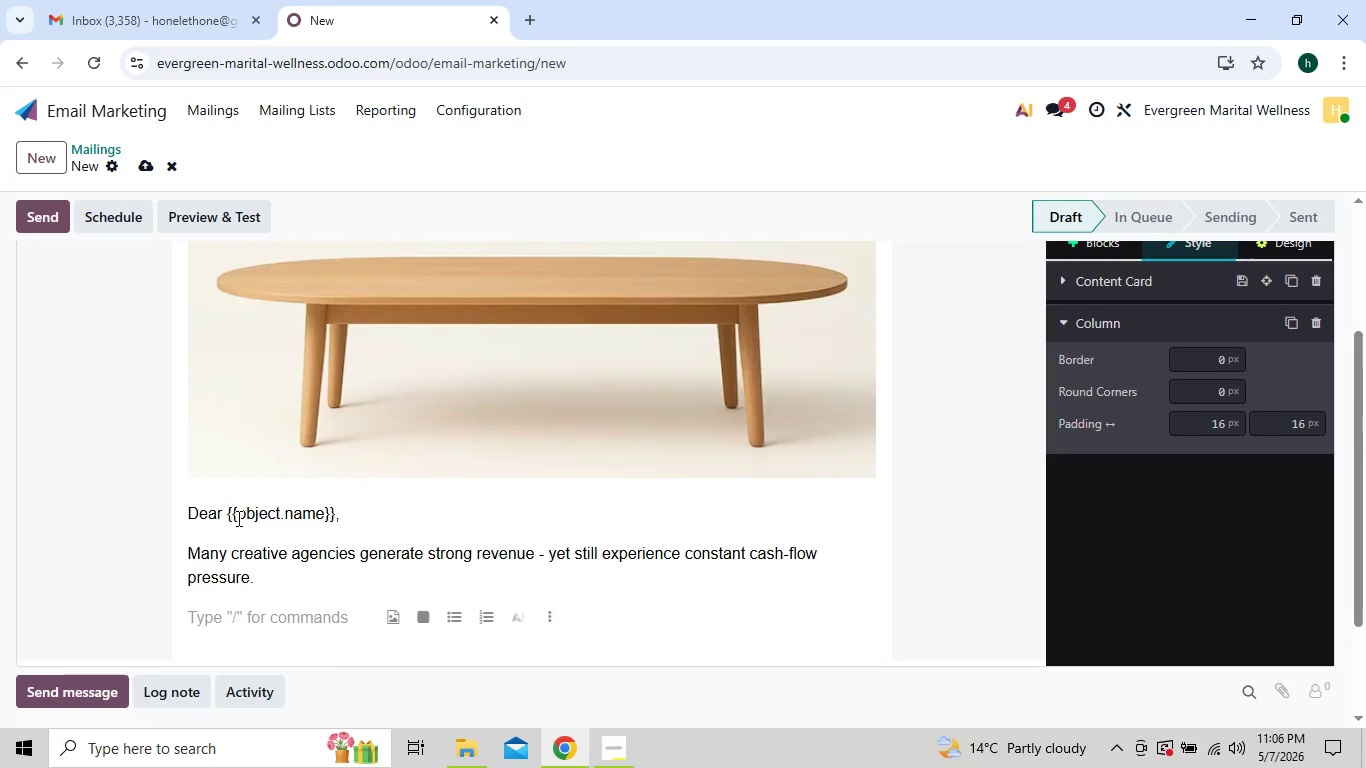 
hold_key(key=ShiftLeft, duration=1.5)
 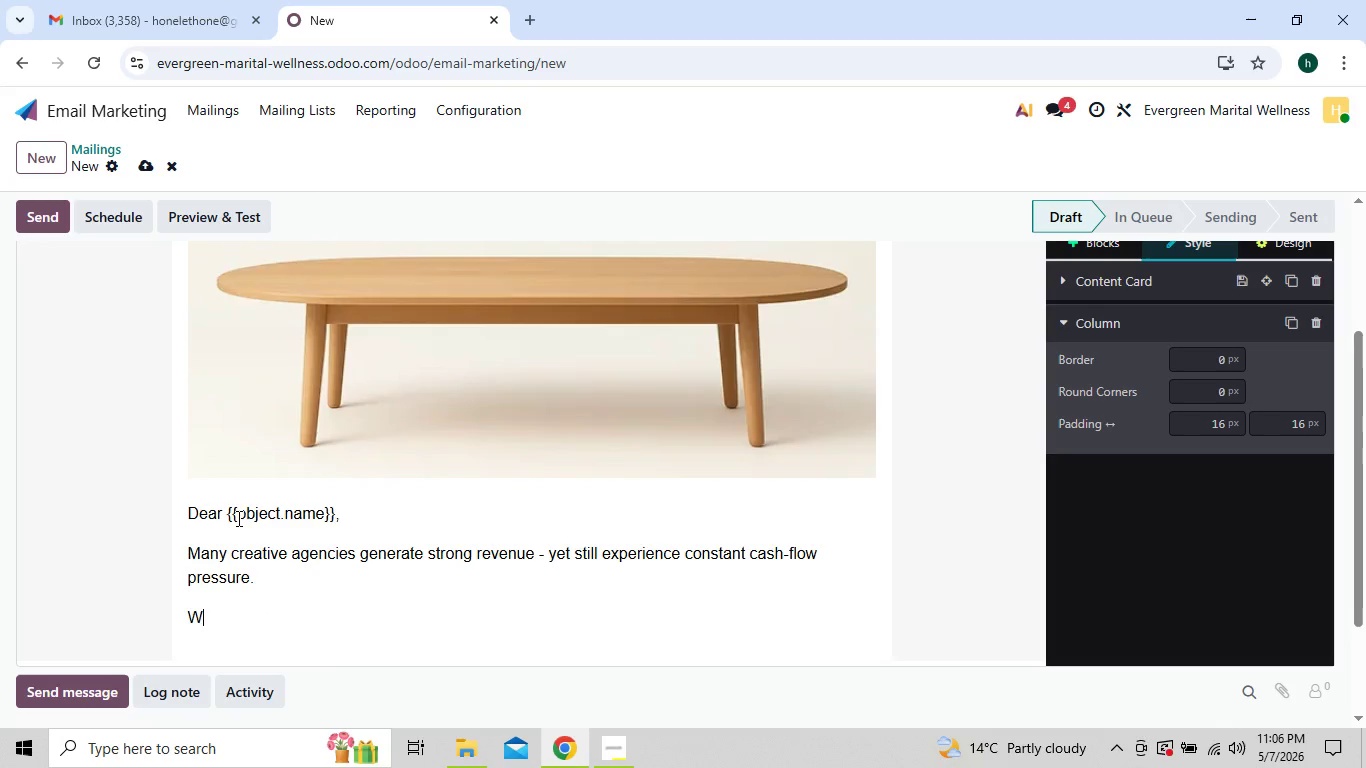 
type(Why?)
 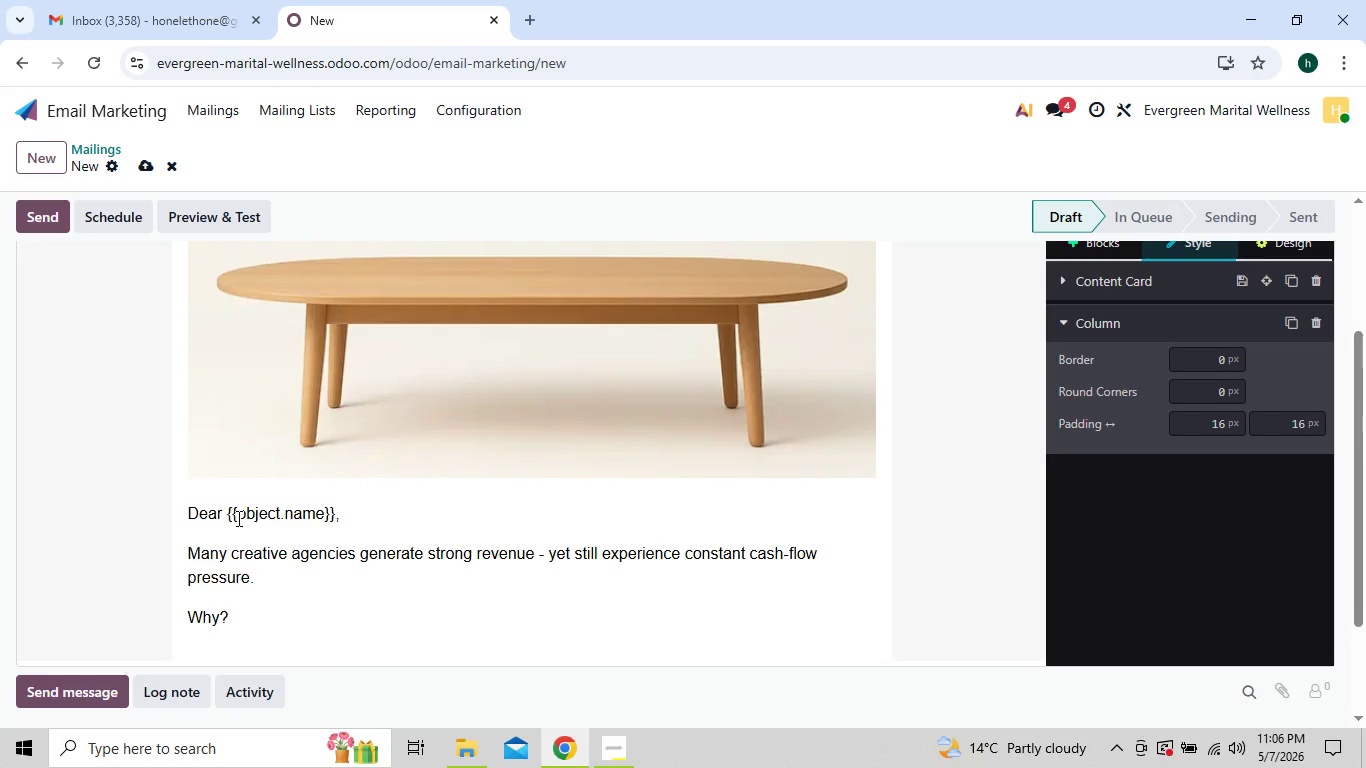 
key(Enter)
 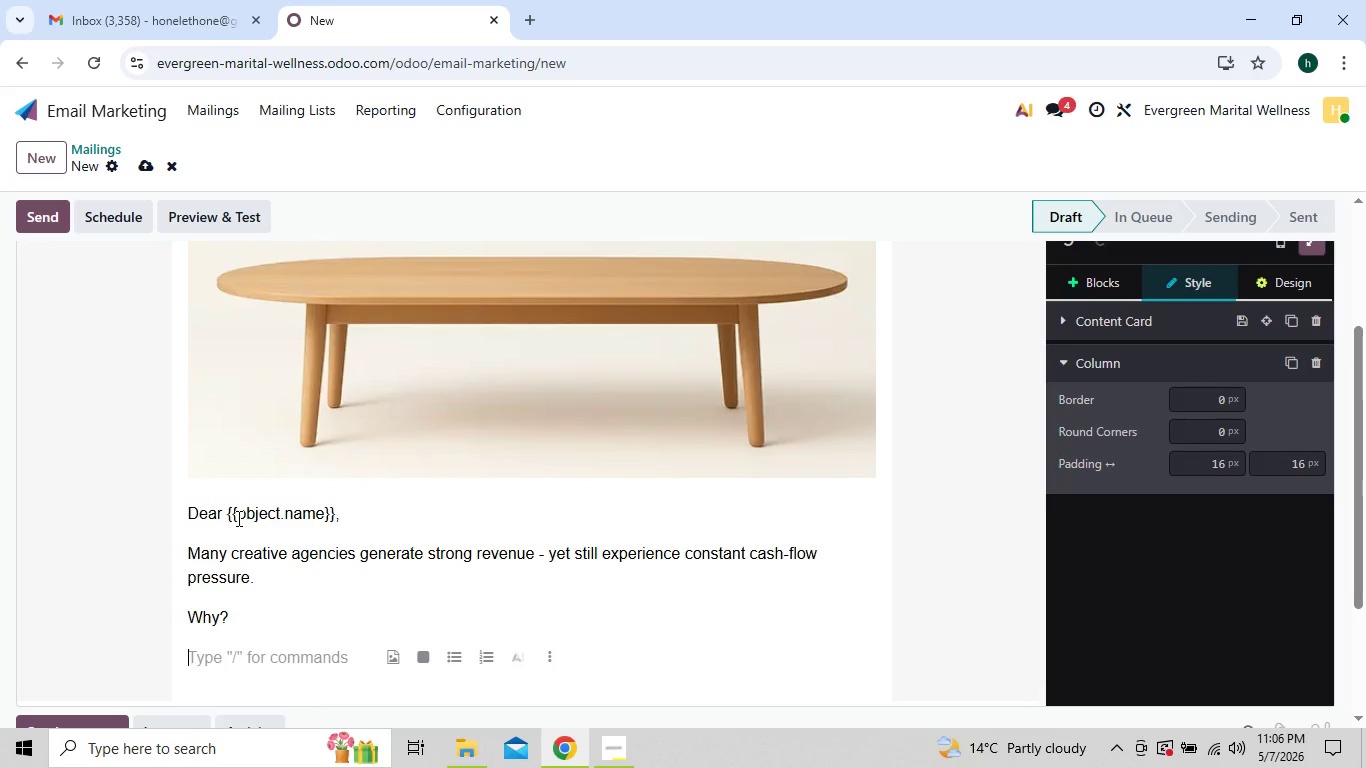 
key(Shift+B)
 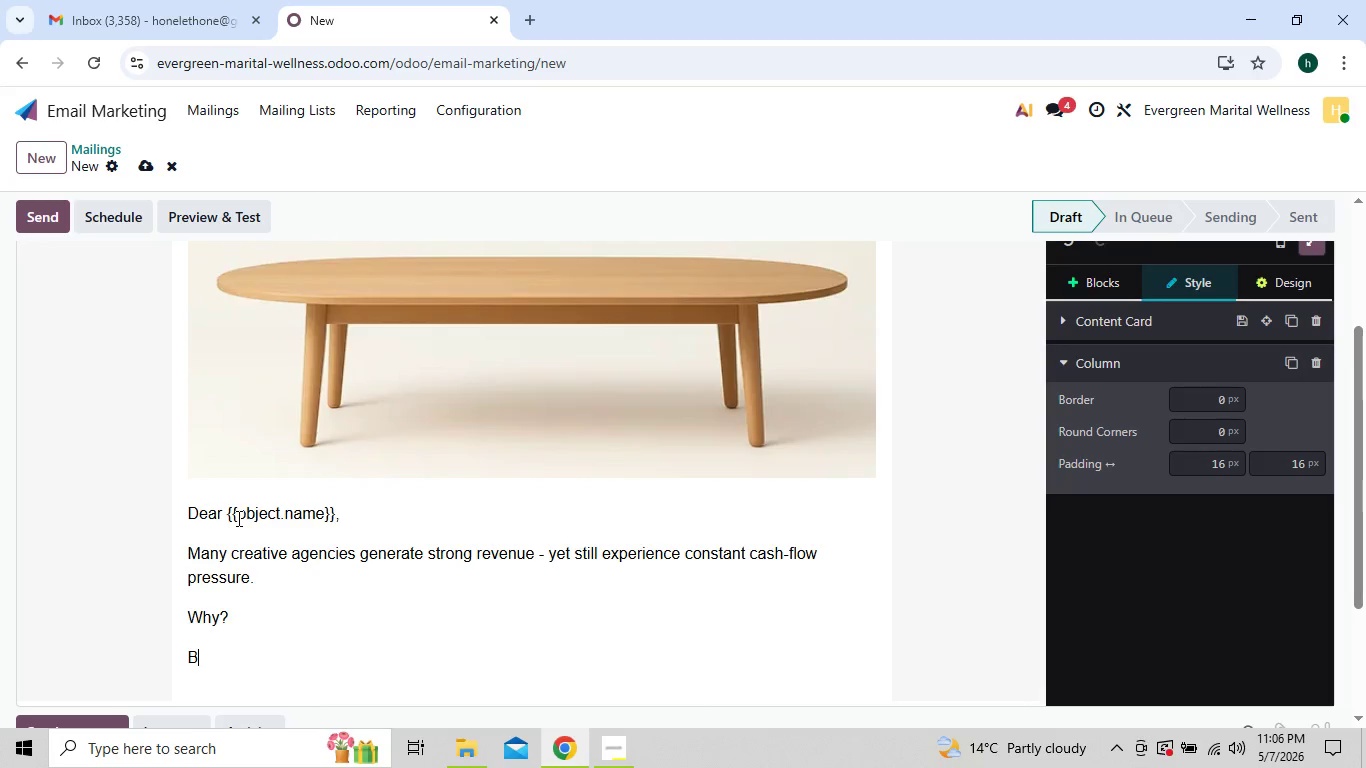 
type(ecause revenue alone does not creat financial )
 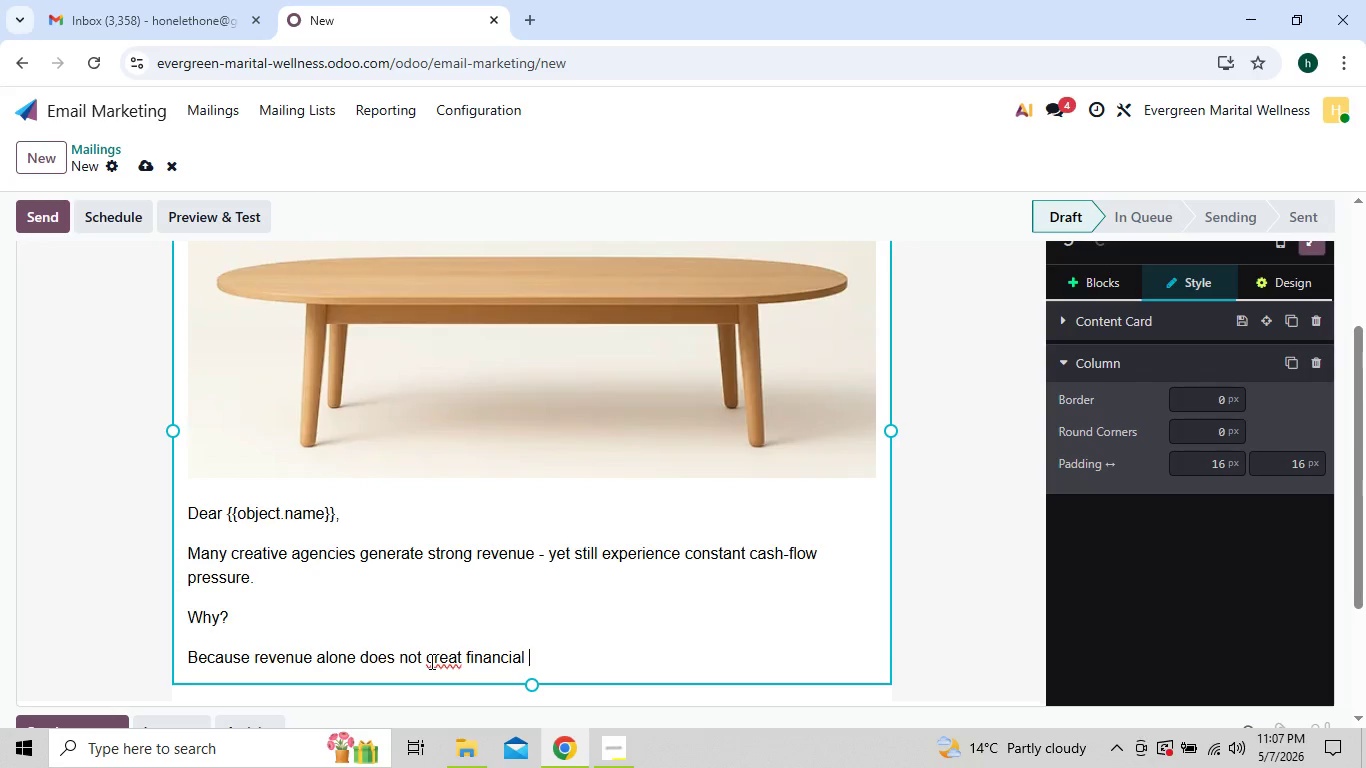 
wait(14.52)
 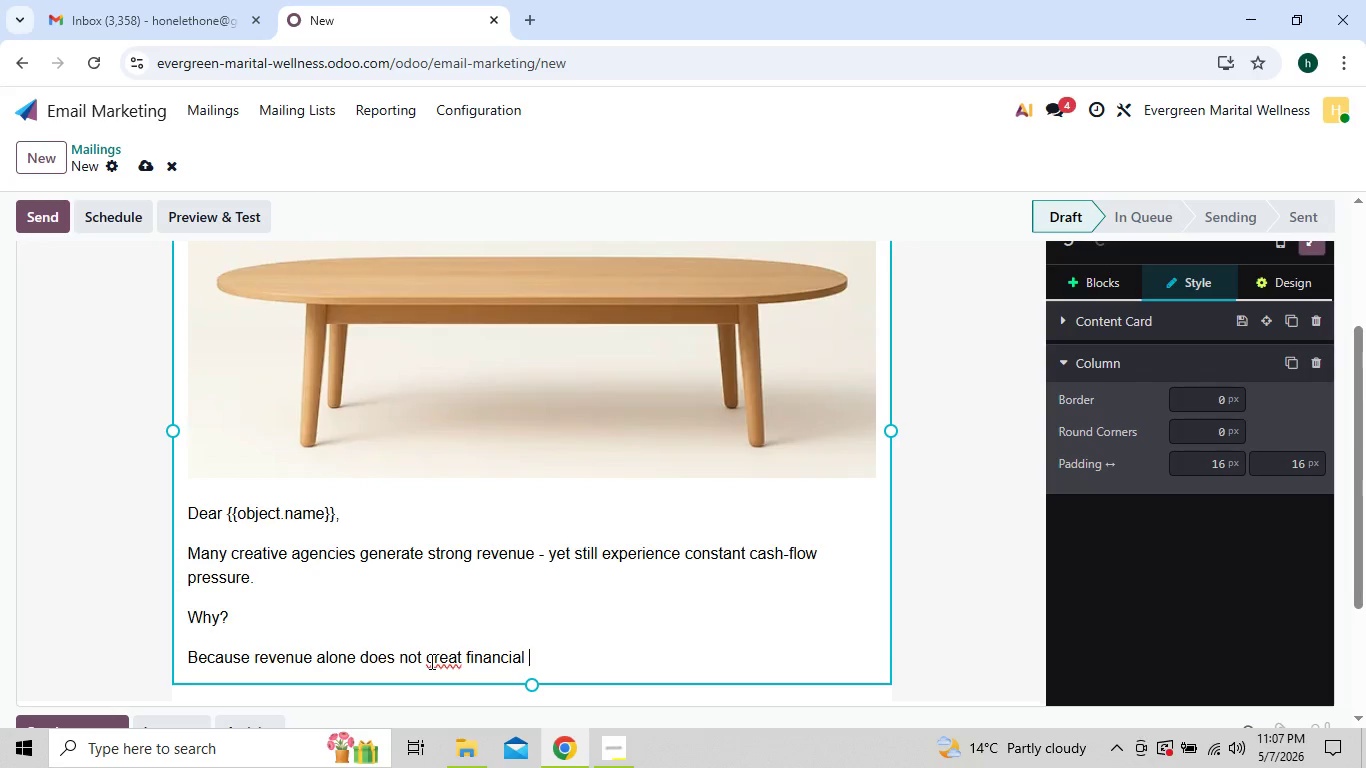 
left_click([460, 658])
 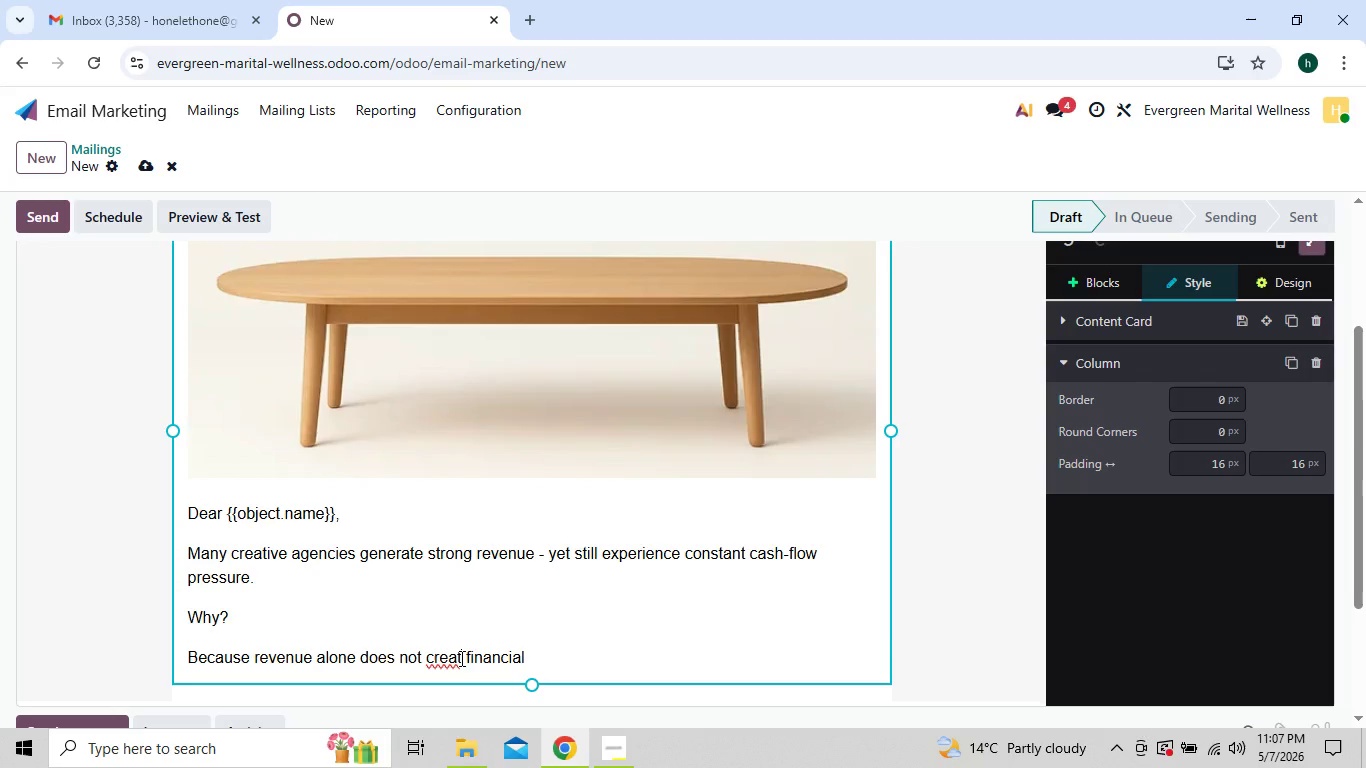 
key(E)
 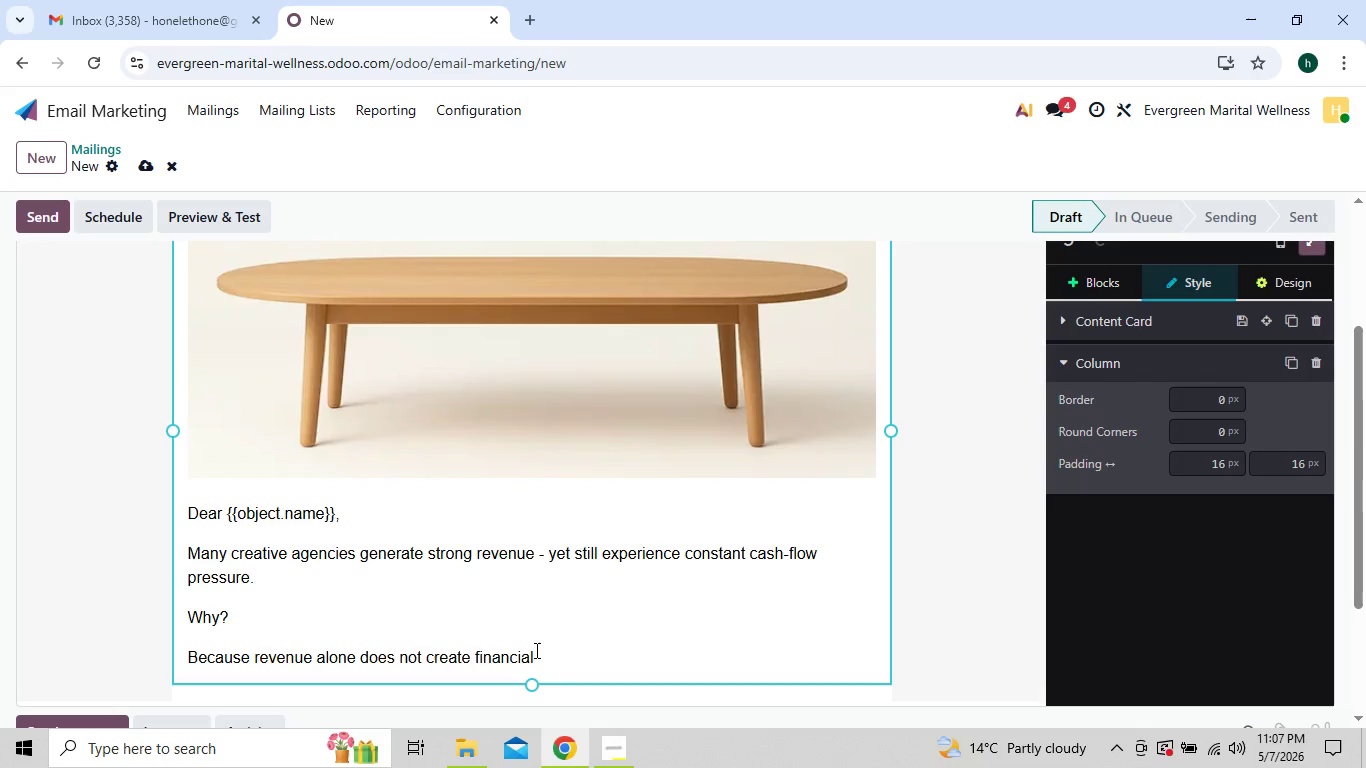 
left_click([535, 650])
 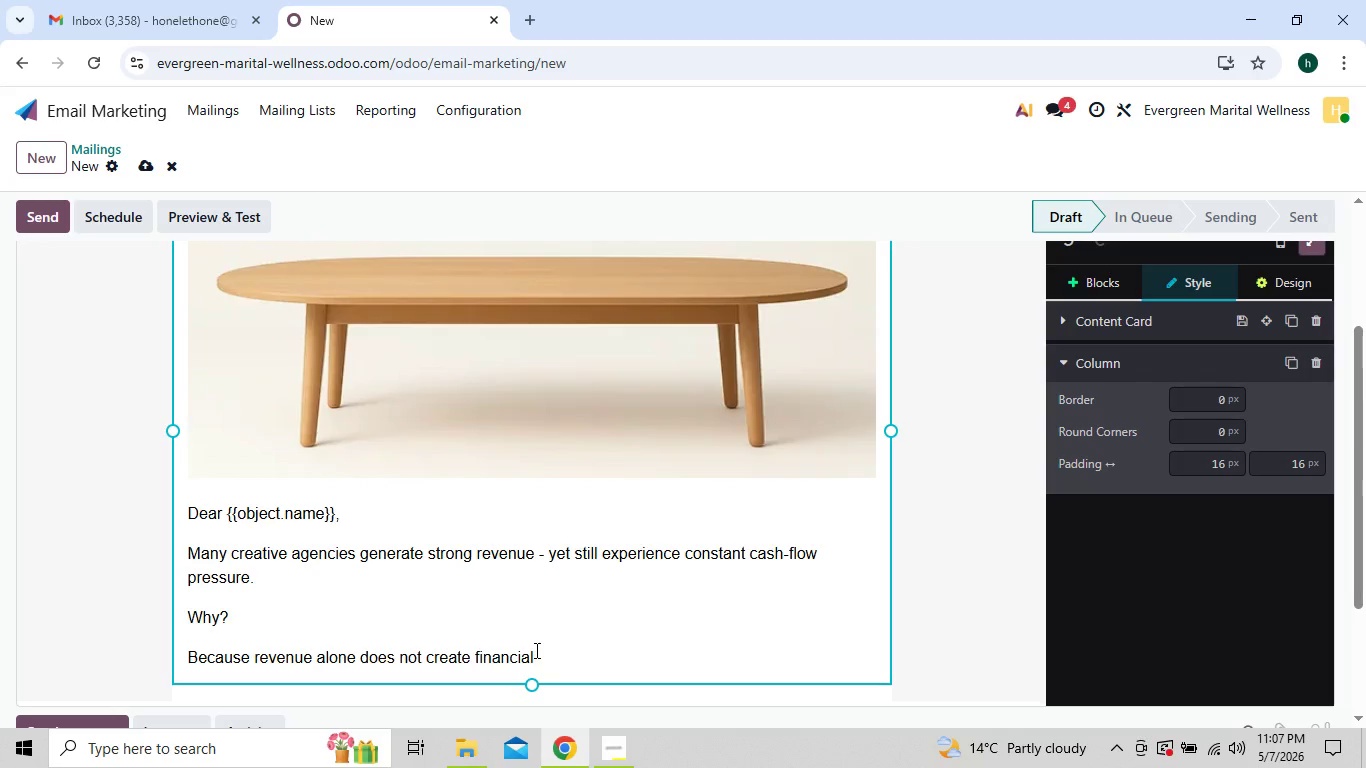 
key(Space)
 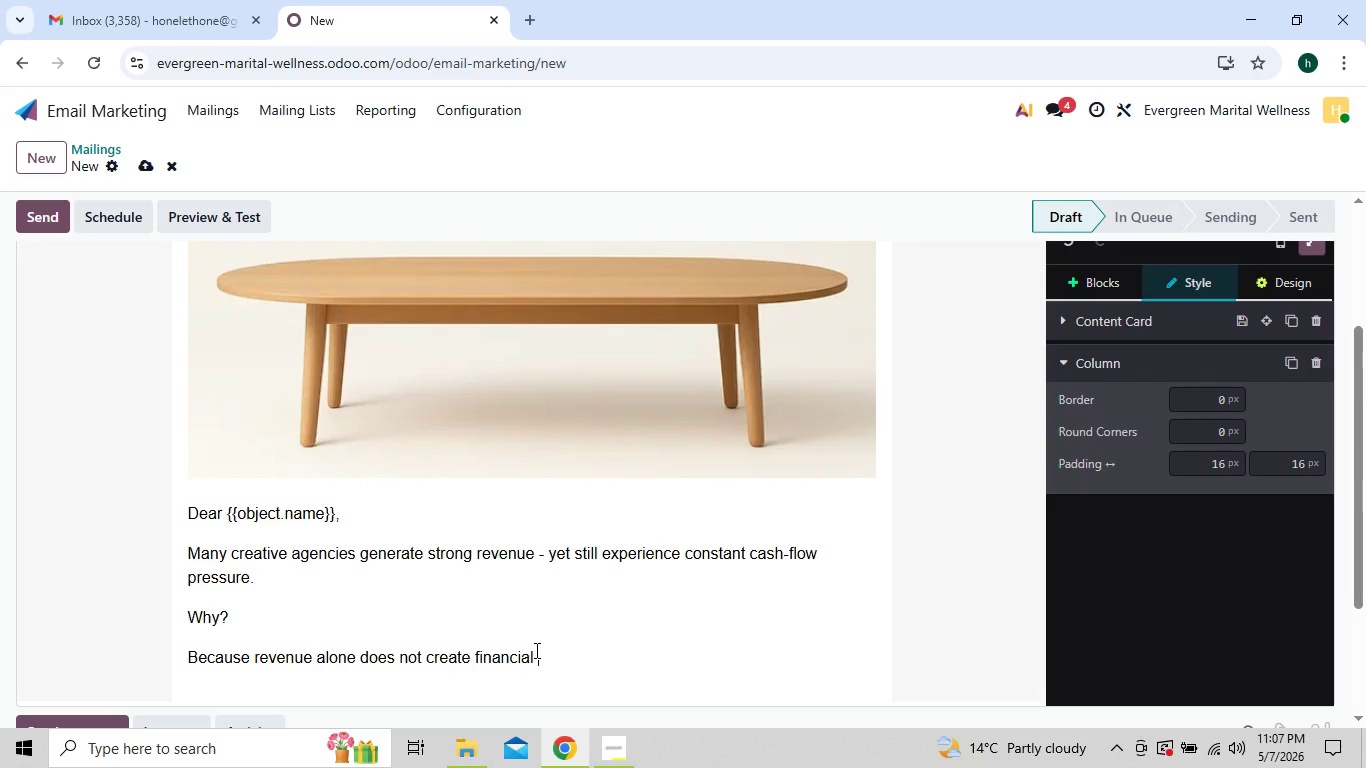 
type(stability.)
 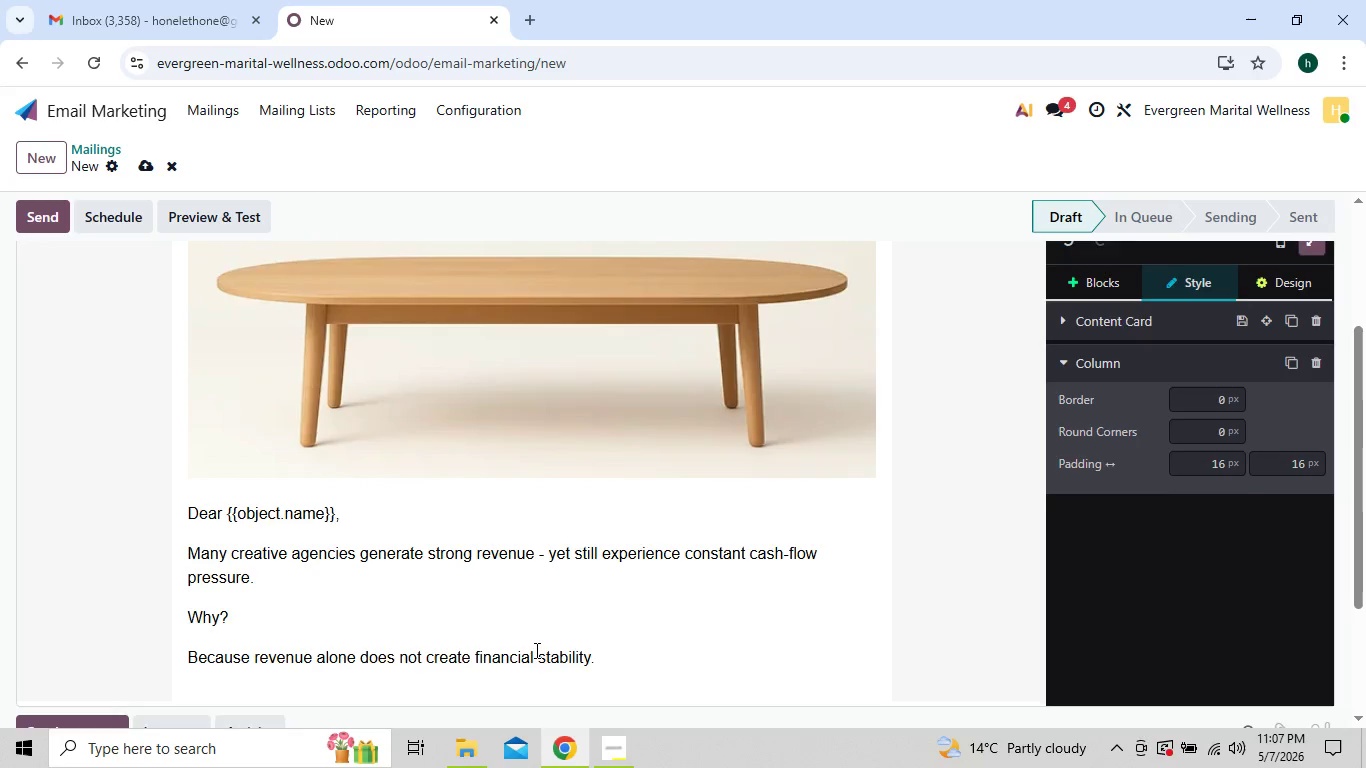 
key(Enter)
 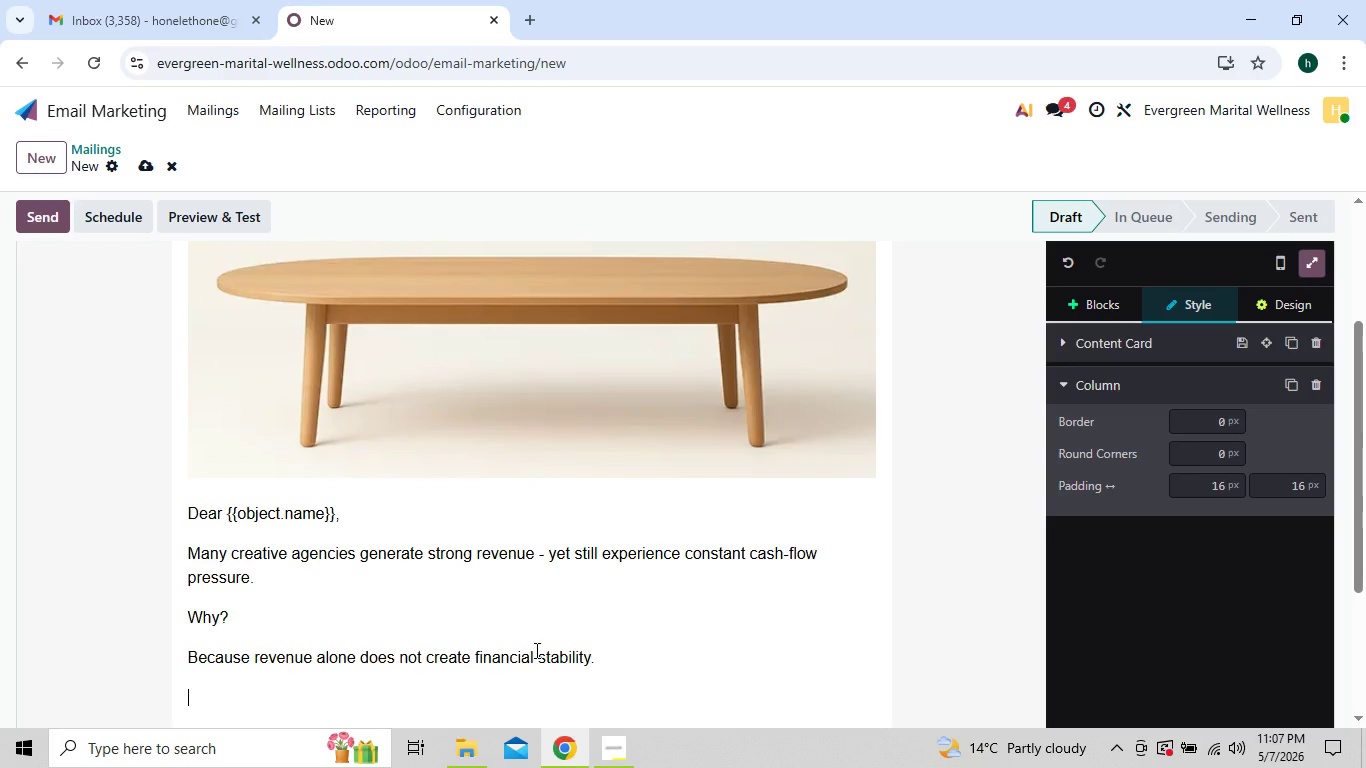 
type(The age)
 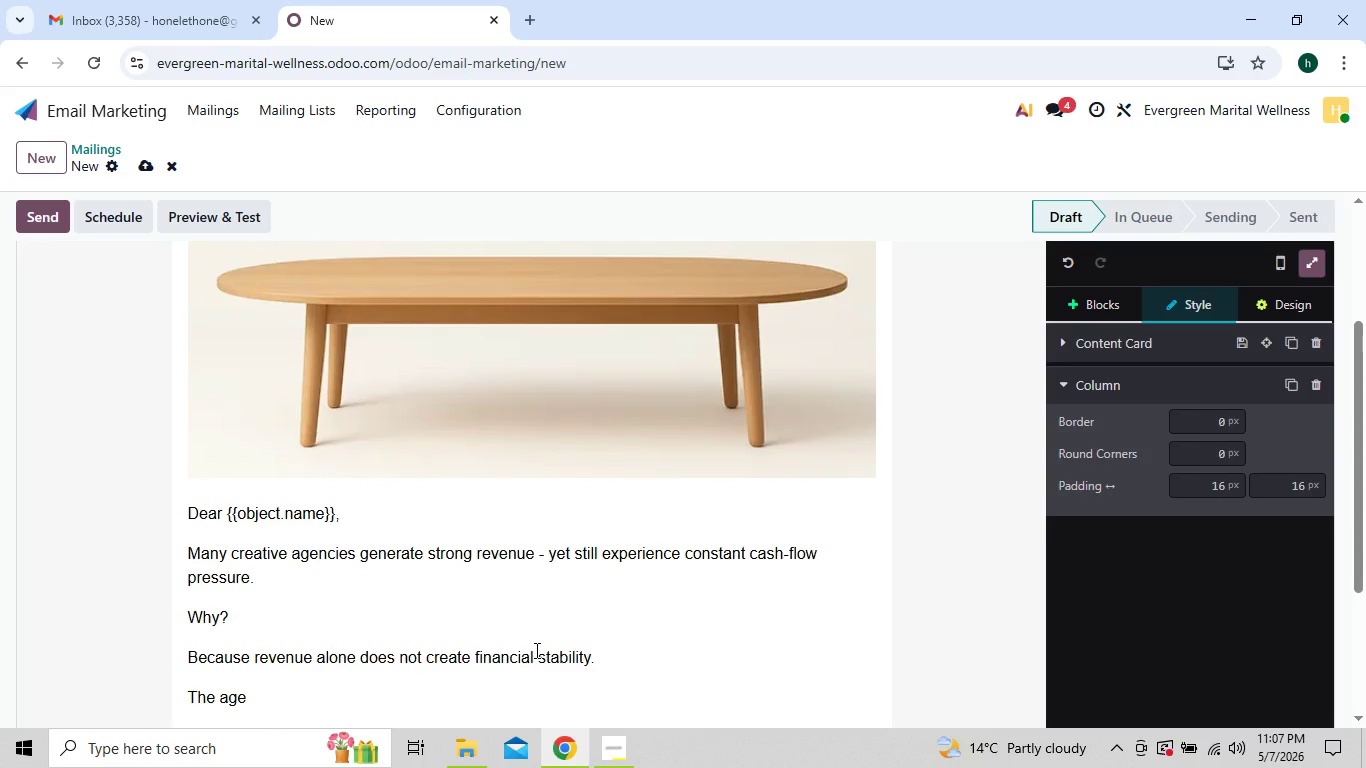 
type(ncies that consiste)
 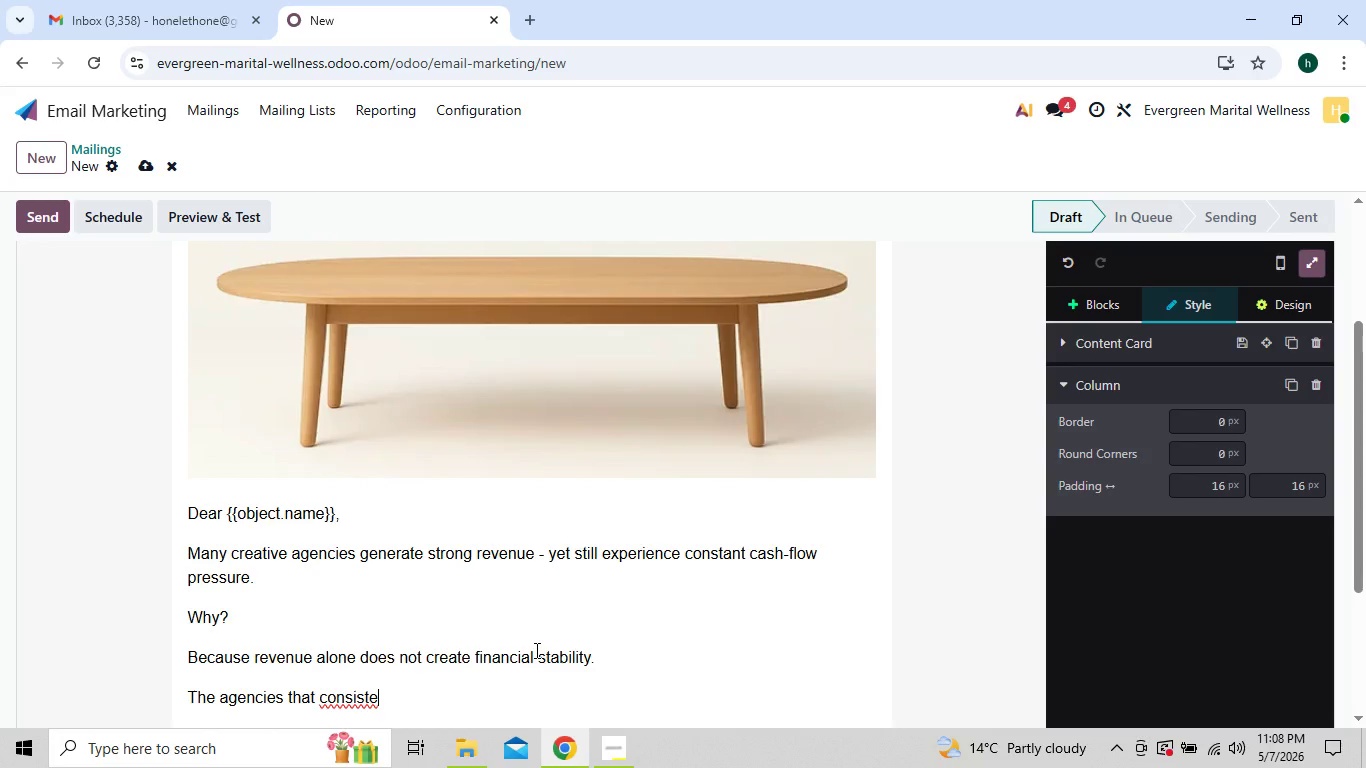 
type(ntly mainain)
key(Backspace)
key(Backspace)
key(Backspace)
 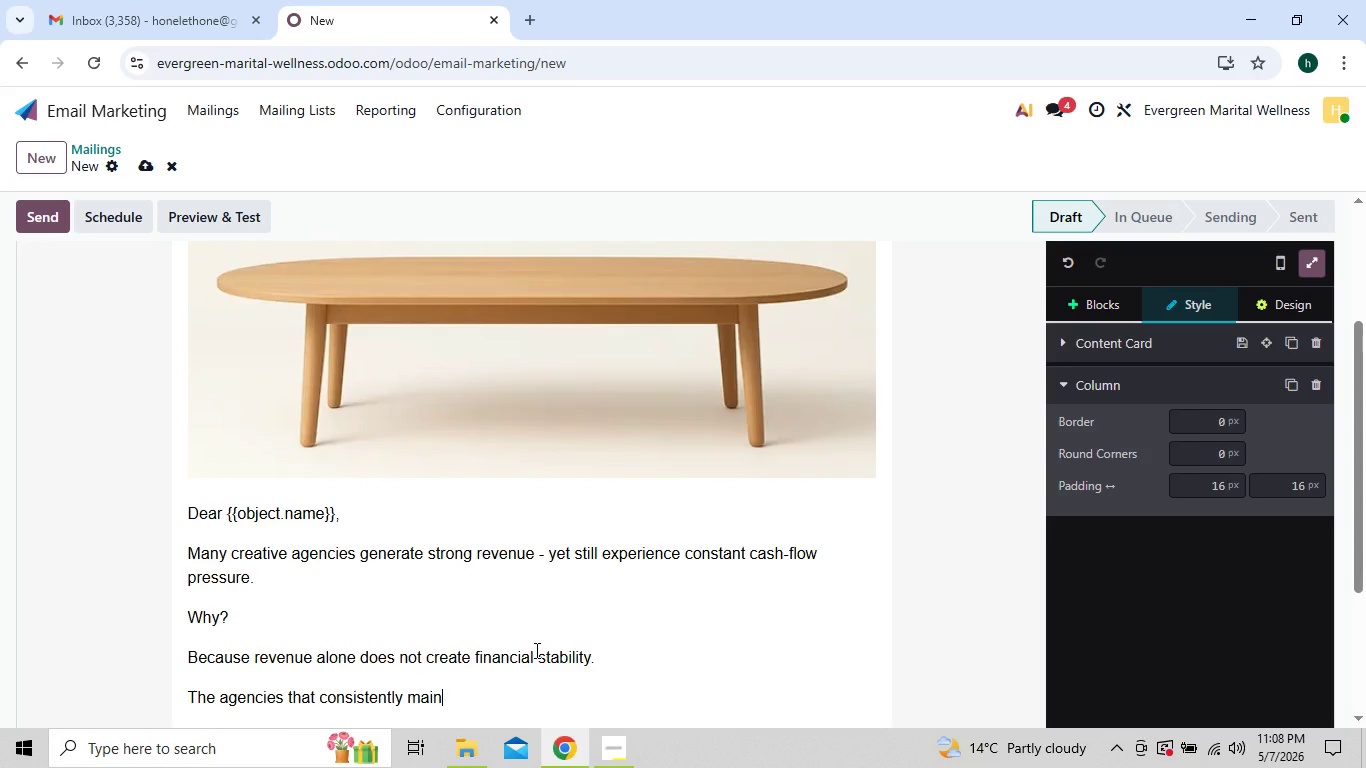 
type(tain healthy mar)
 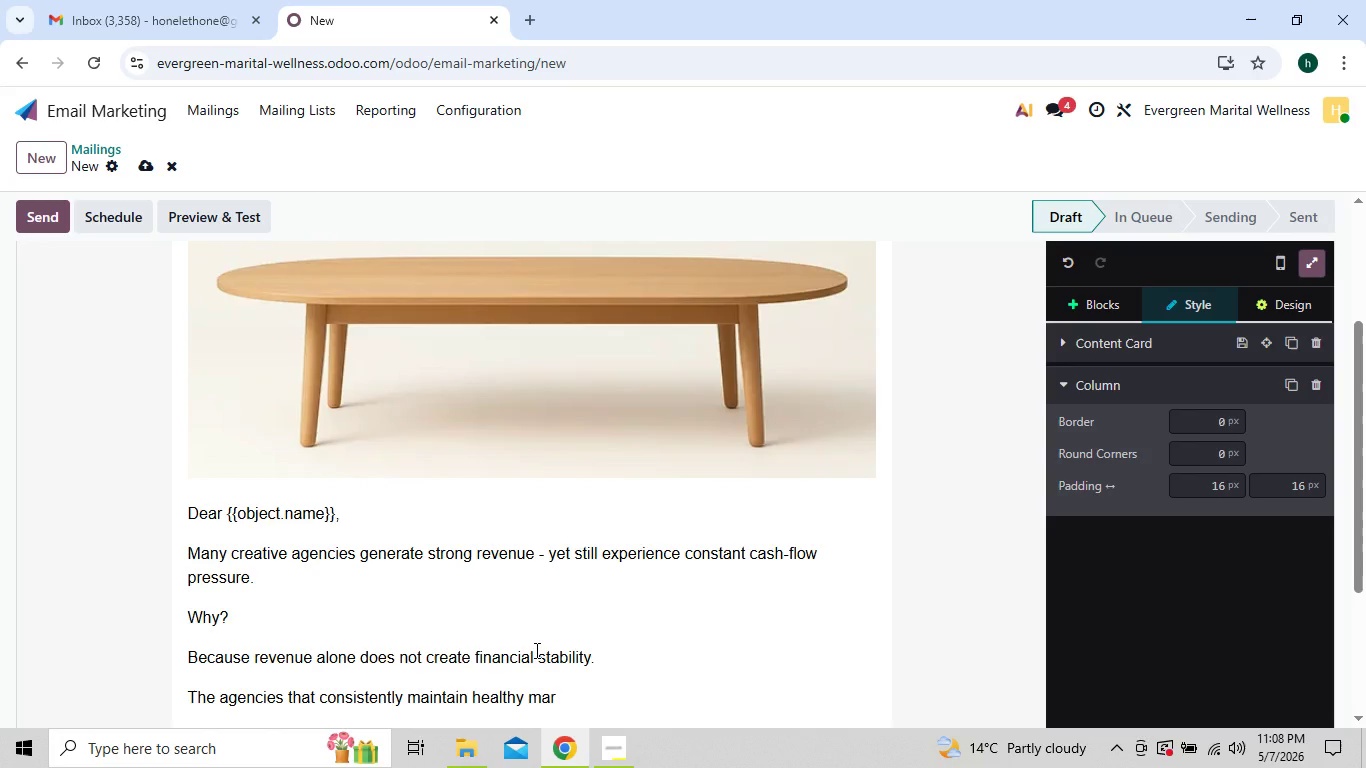 
type(gins ty)
 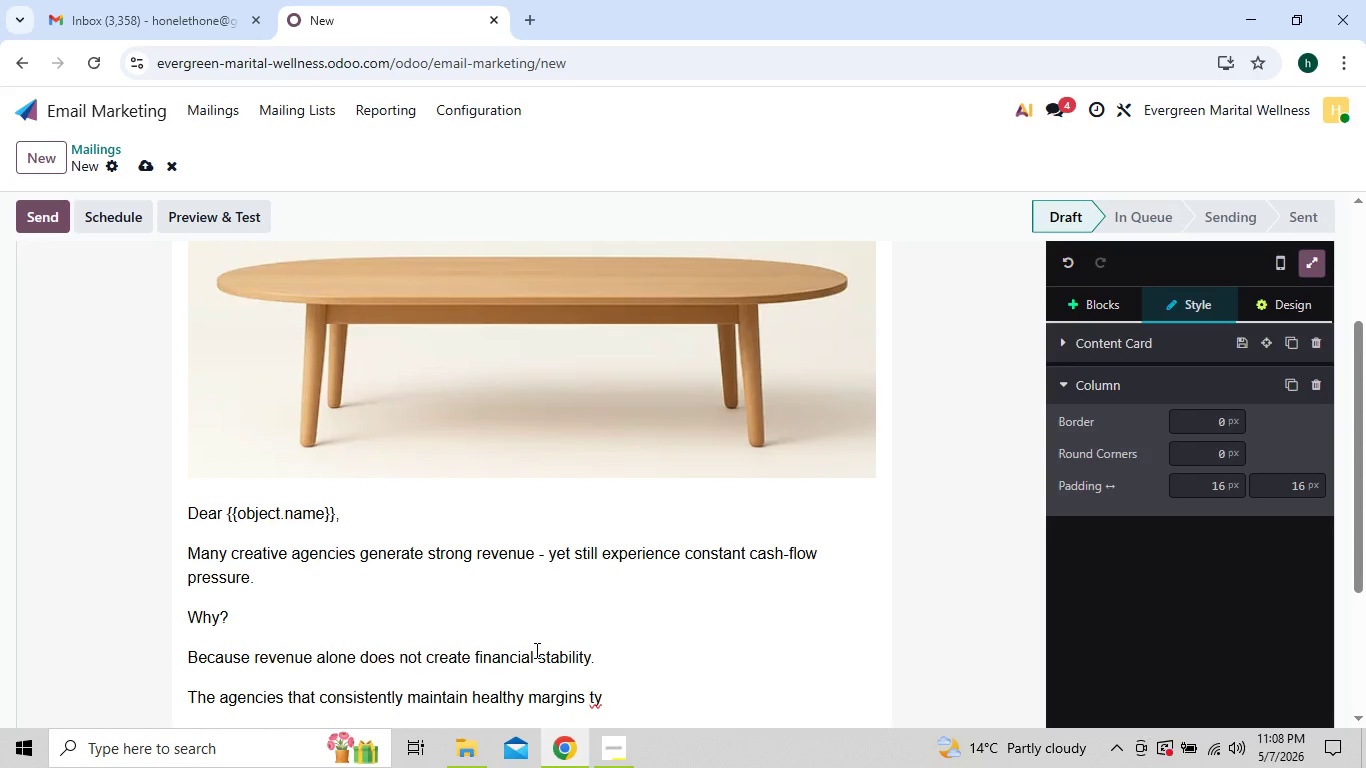 
type(pically follow a structured allocatuon)
key(Backspace)
key(Backspace)
 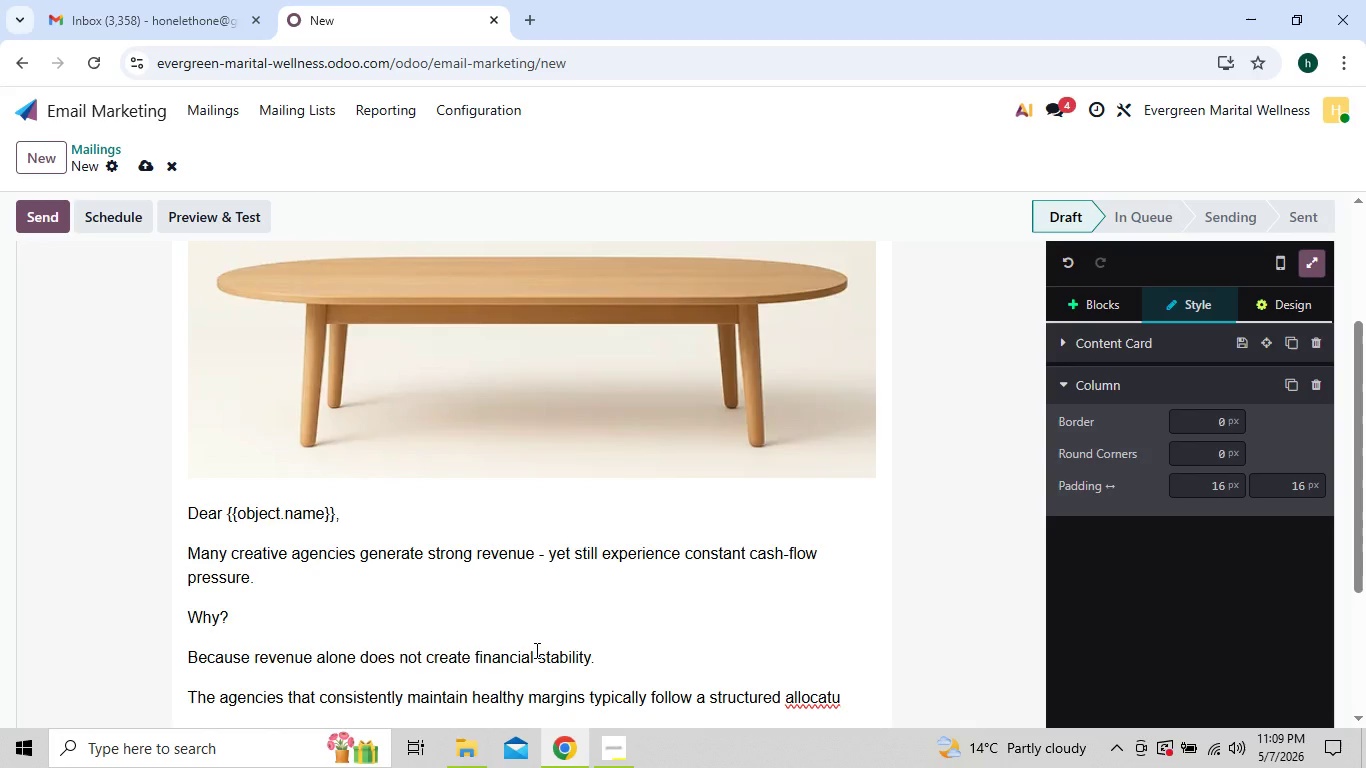 
wait(8.0)
 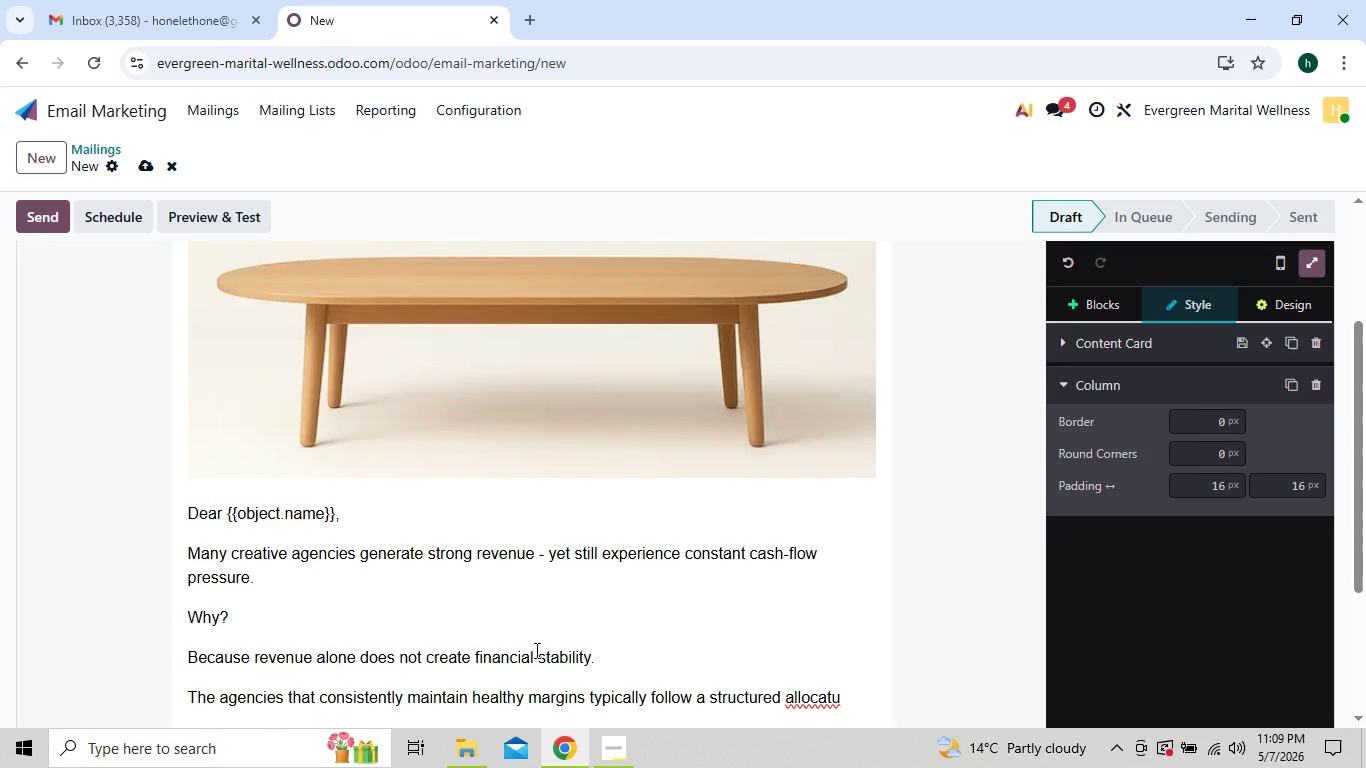 
key(Backspace)
 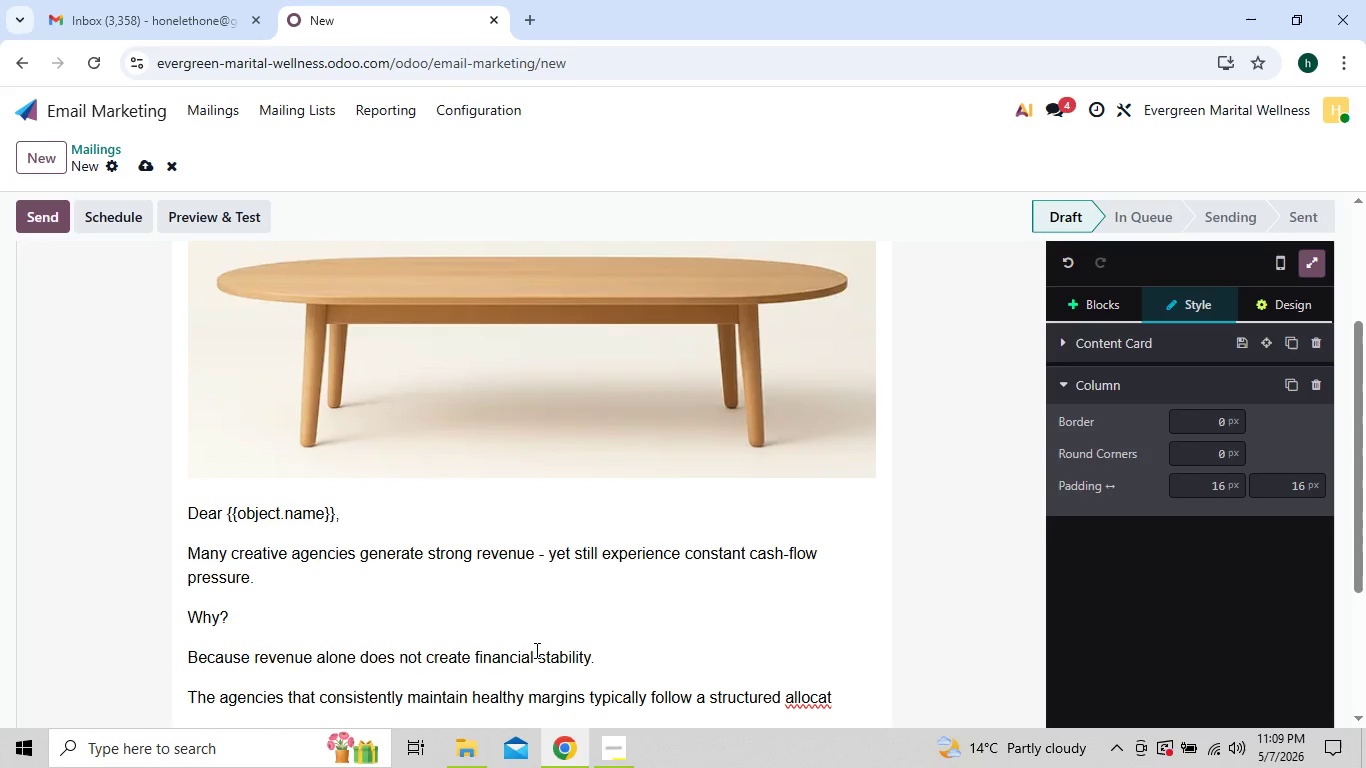 
key(Backspace)
 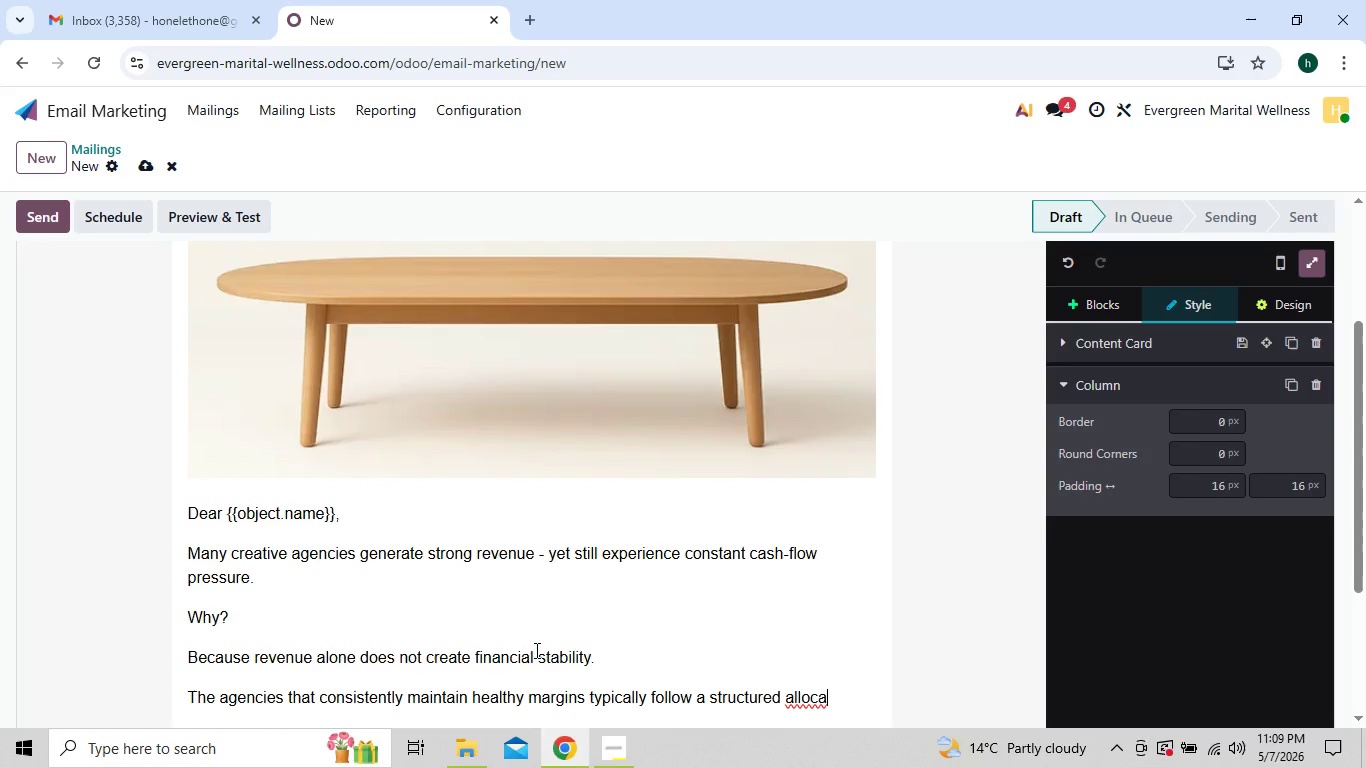 
wait(6.97)
 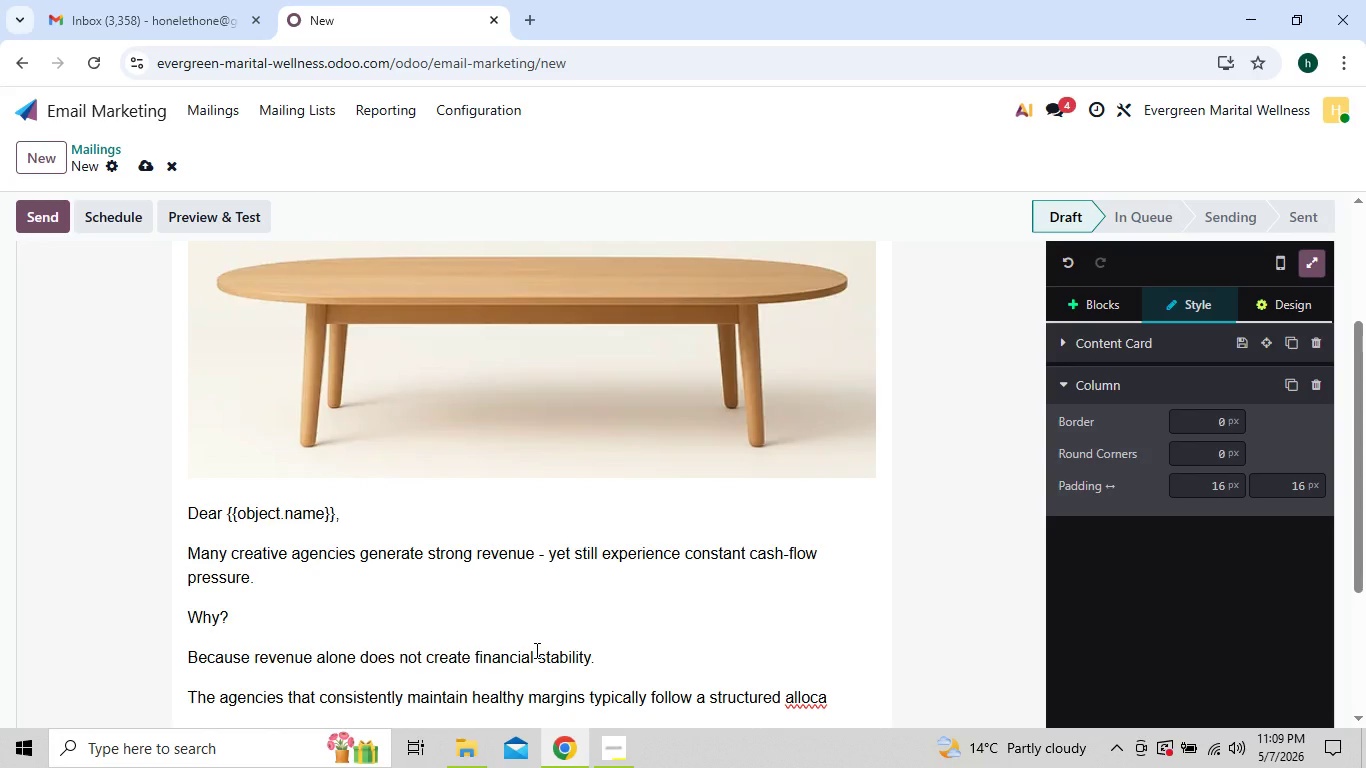 
type(tion )
 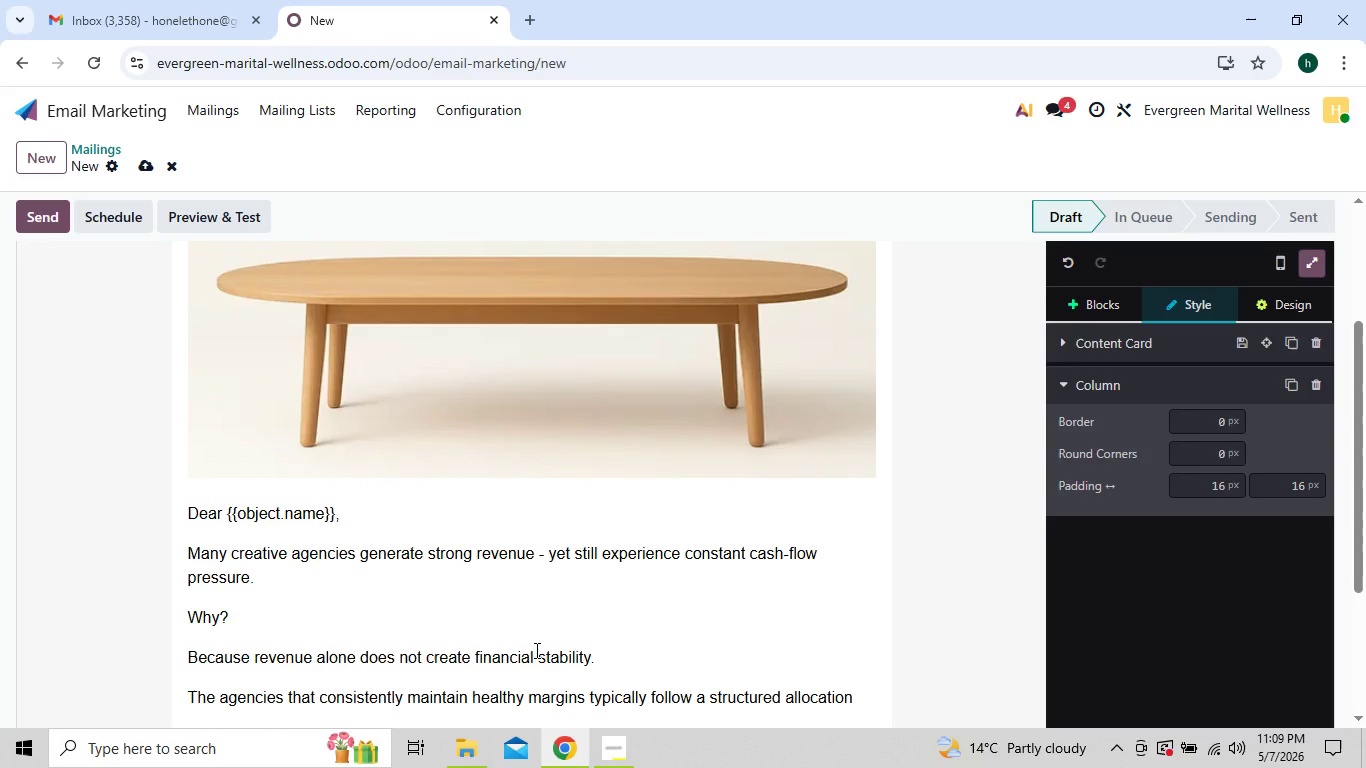 
wait(7.95)
 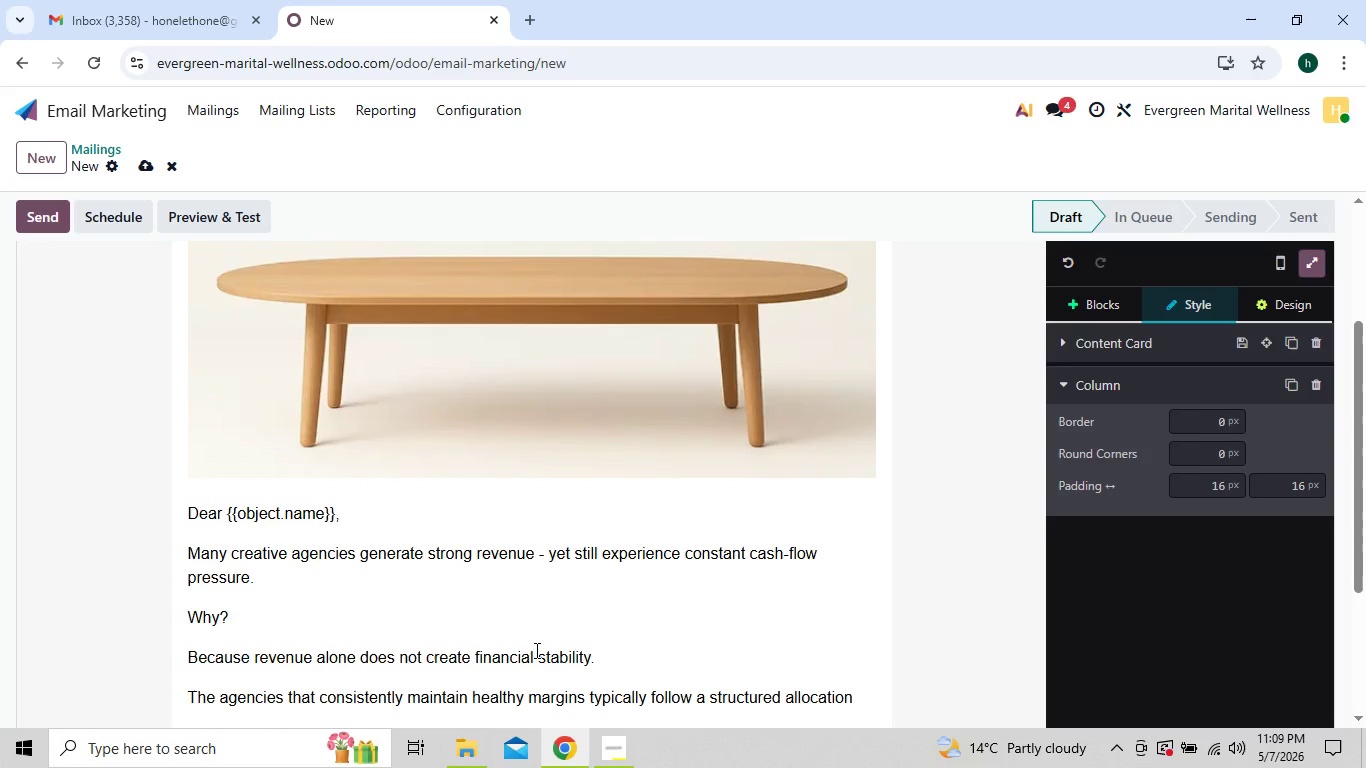 
type(model often )
 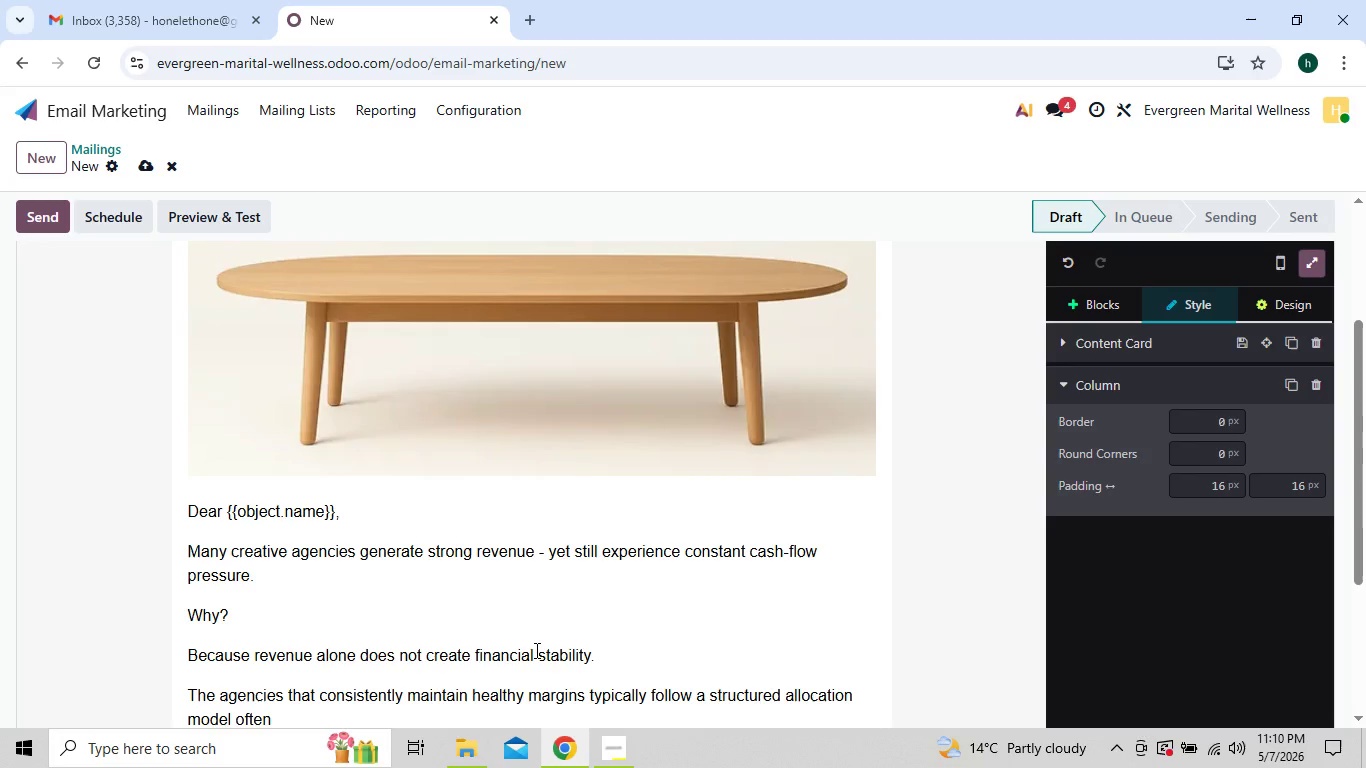 
wait(6.72)
 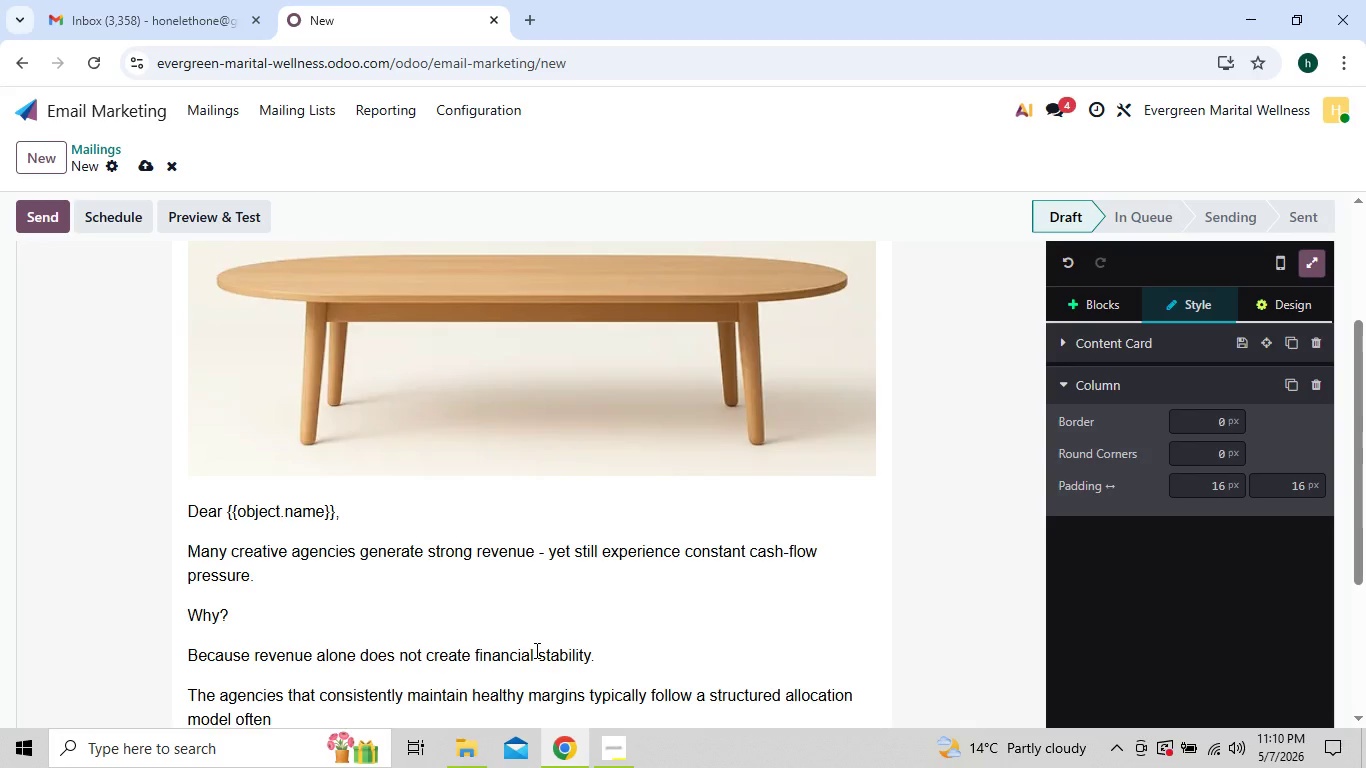 
type(referred to as the ''proit)
key(Backspace)
key(Backspace)
type(fit)
 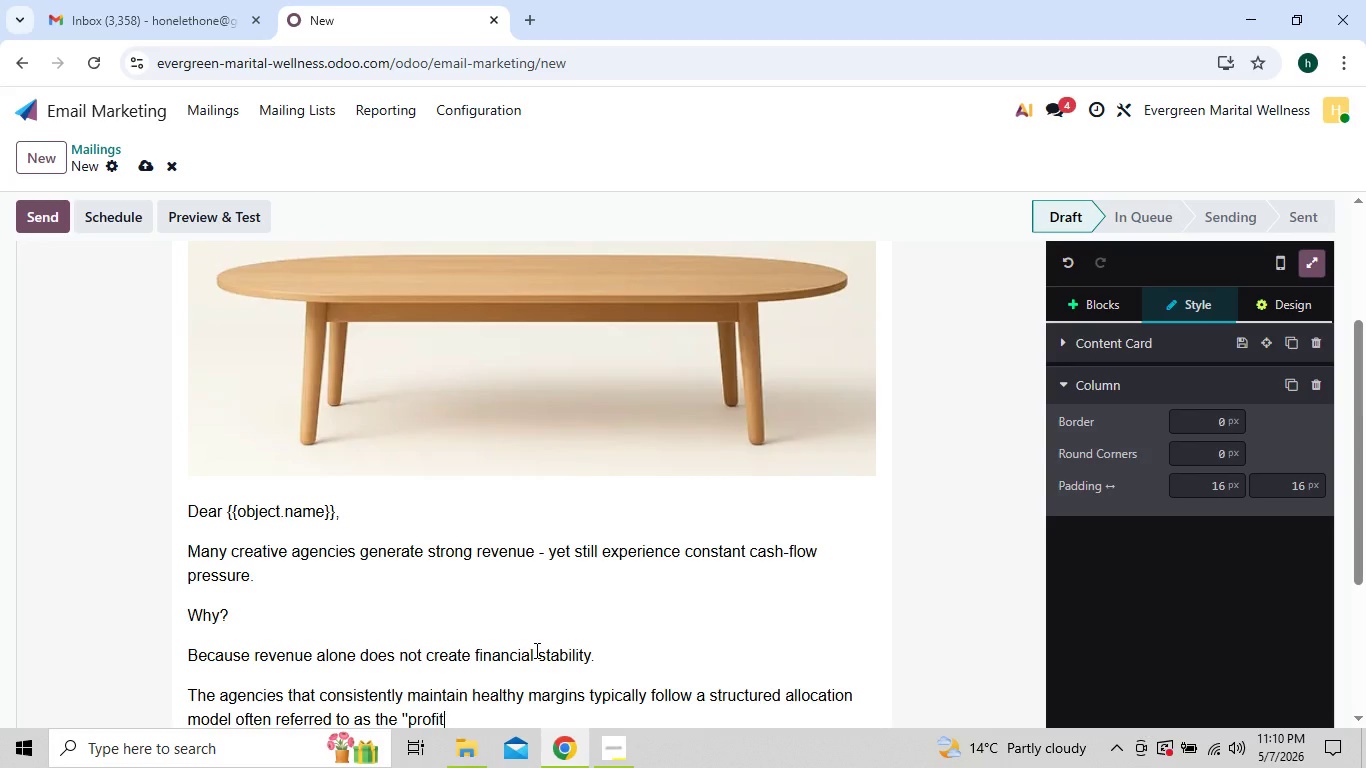 
type(F)
key(Backspace)
type( first'')
 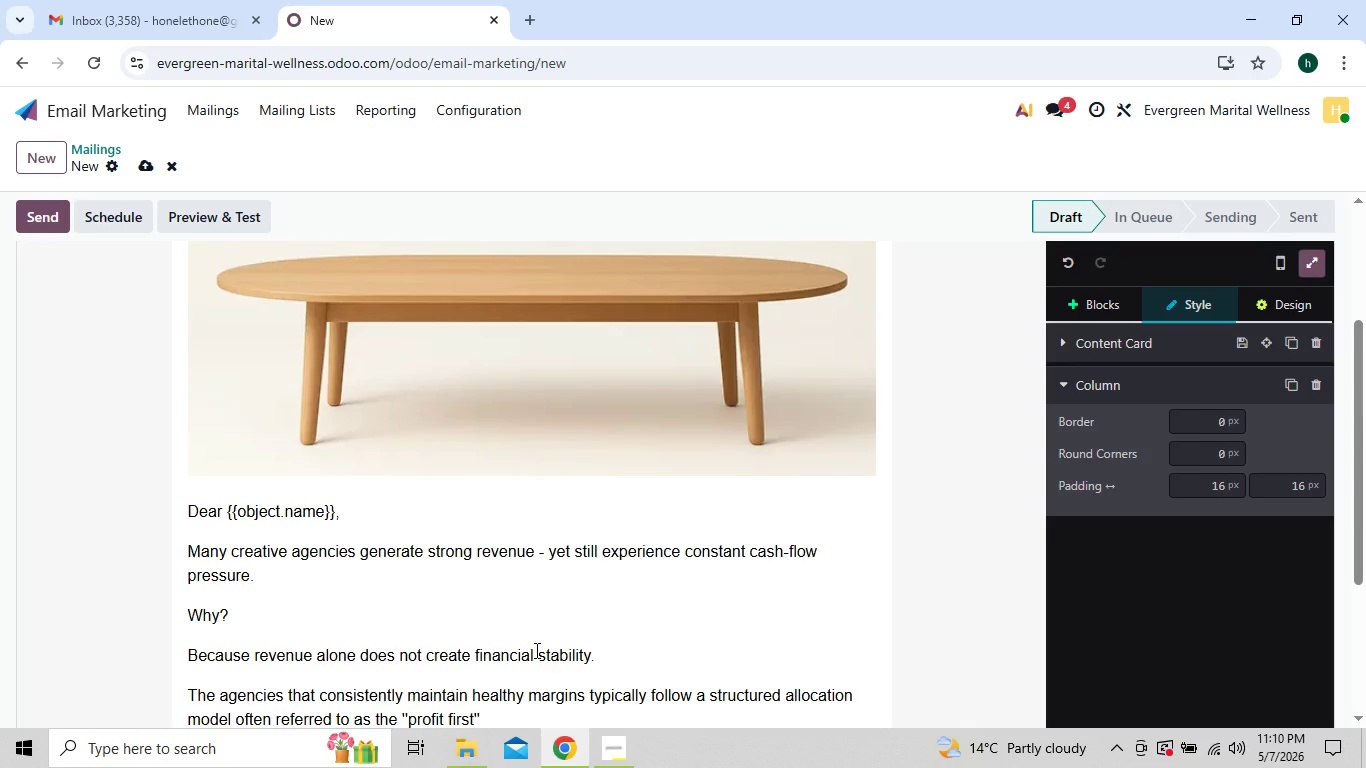 
key(ArrowLeft)
 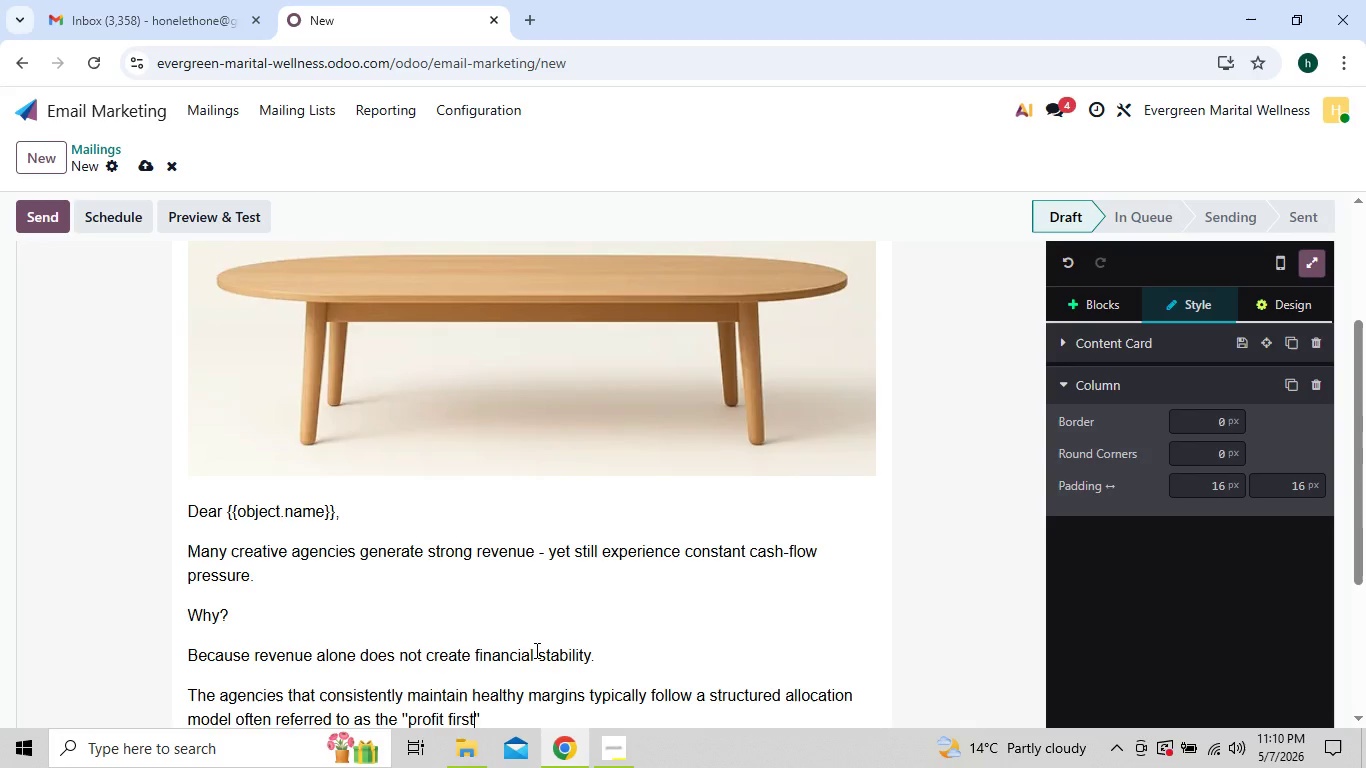 
key(ArrowLeft)
 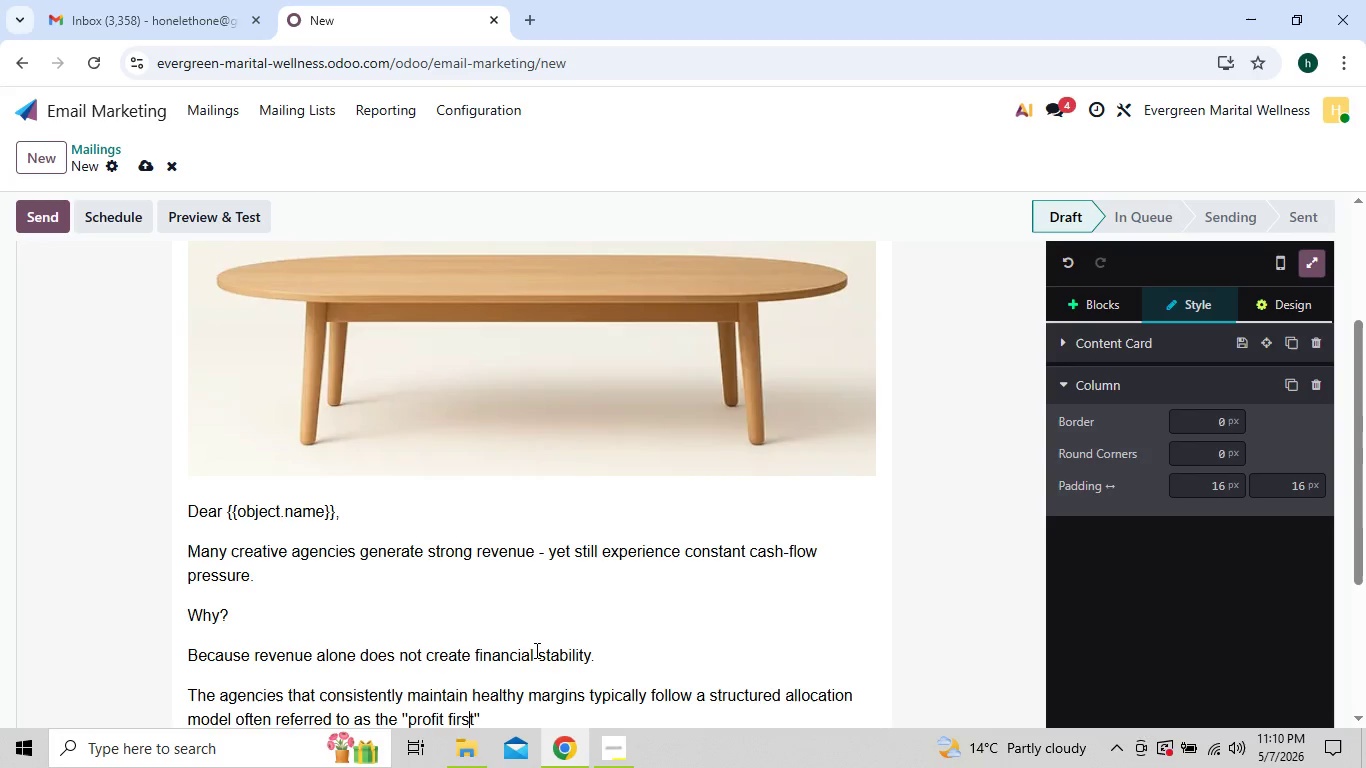 
key(ArrowLeft)
 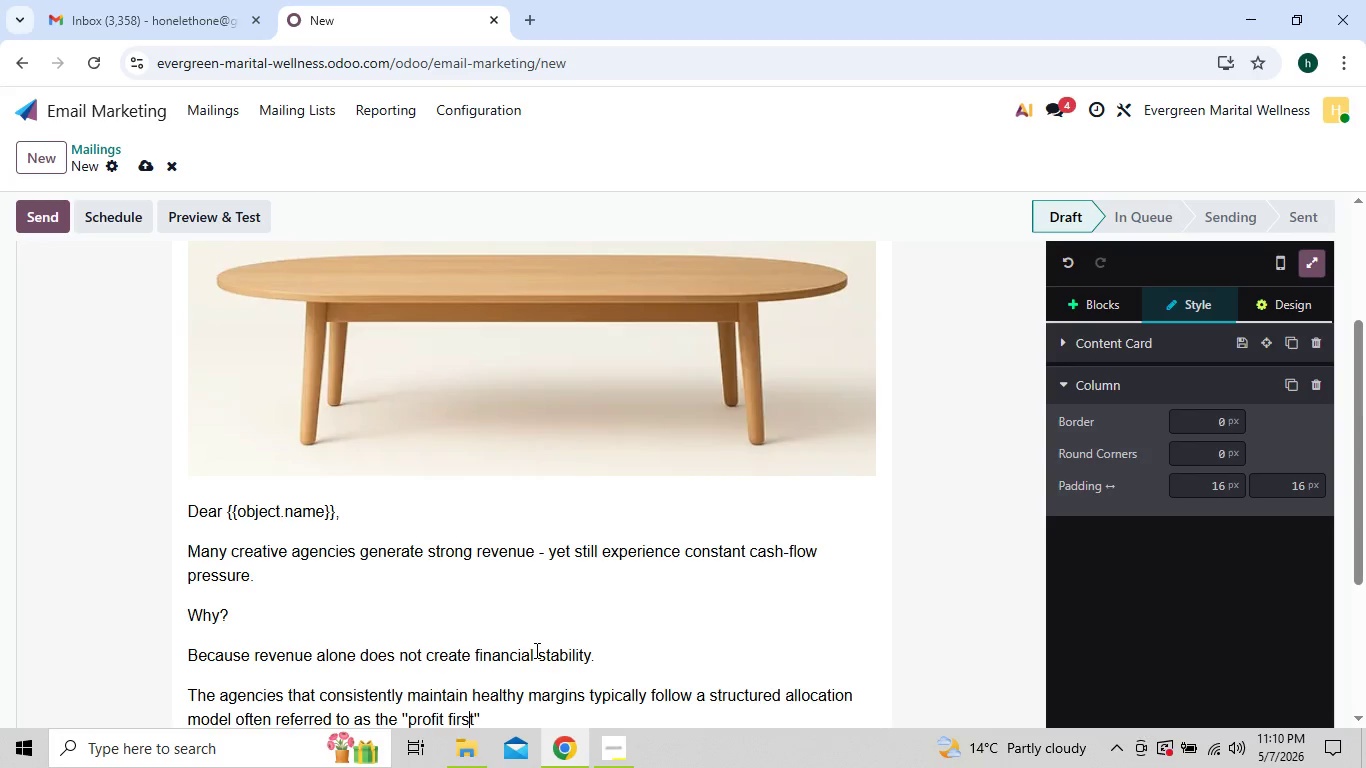 
key(ArrowLeft)
 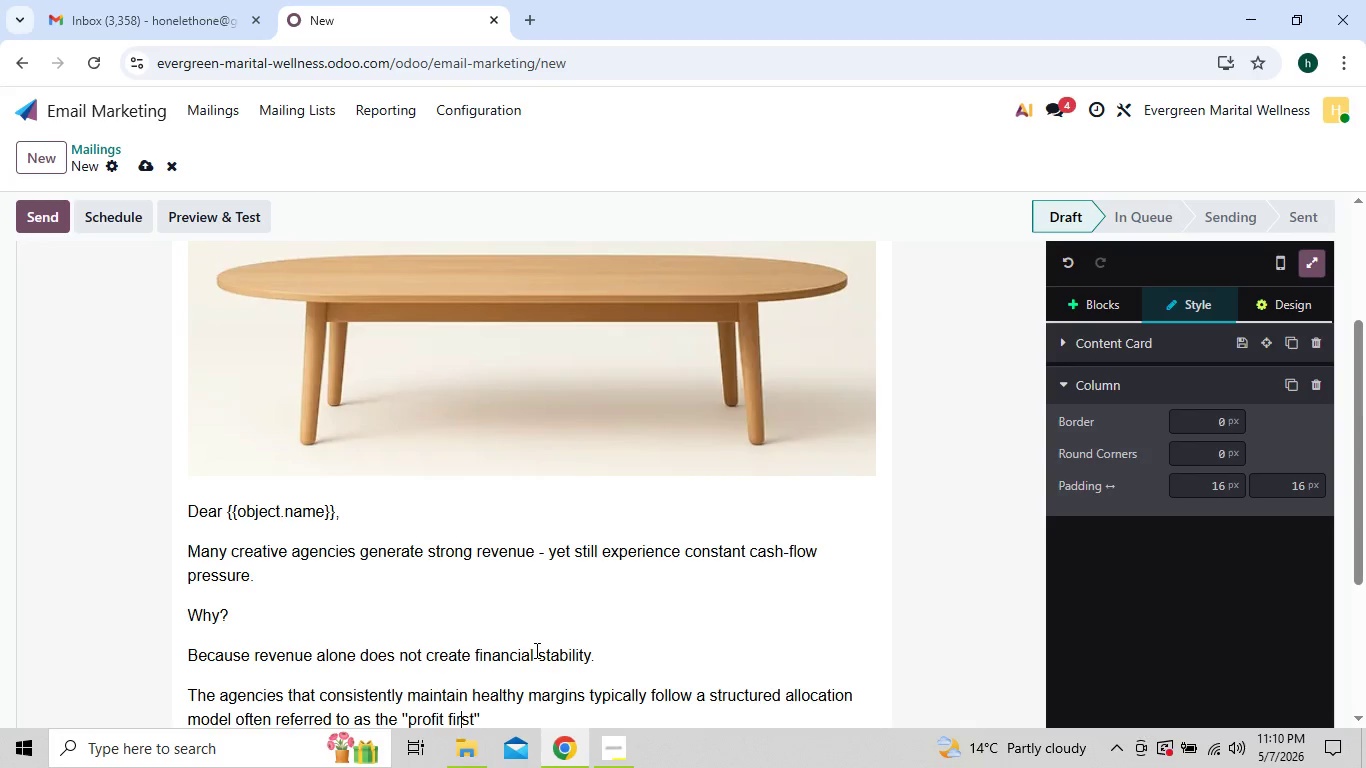 
key(ArrowLeft)
 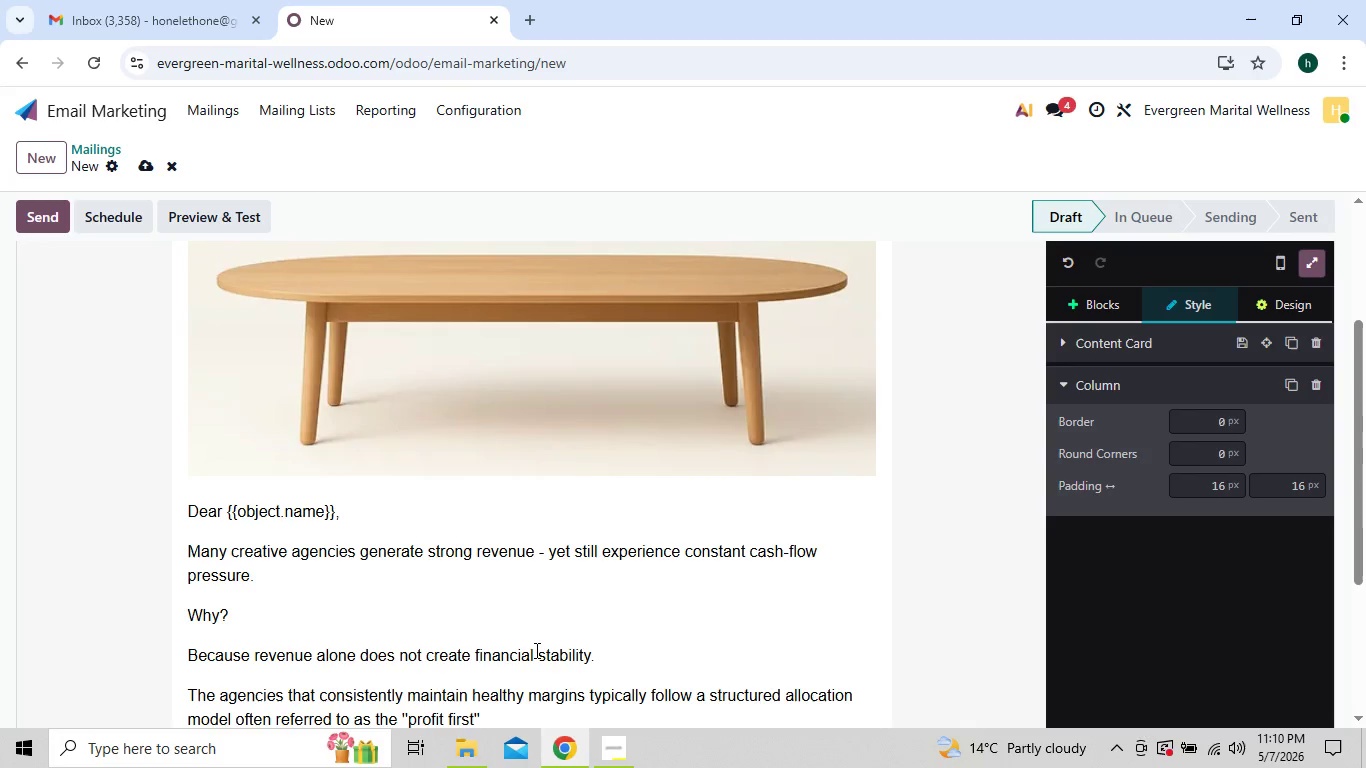 
key(ArrowLeft)
 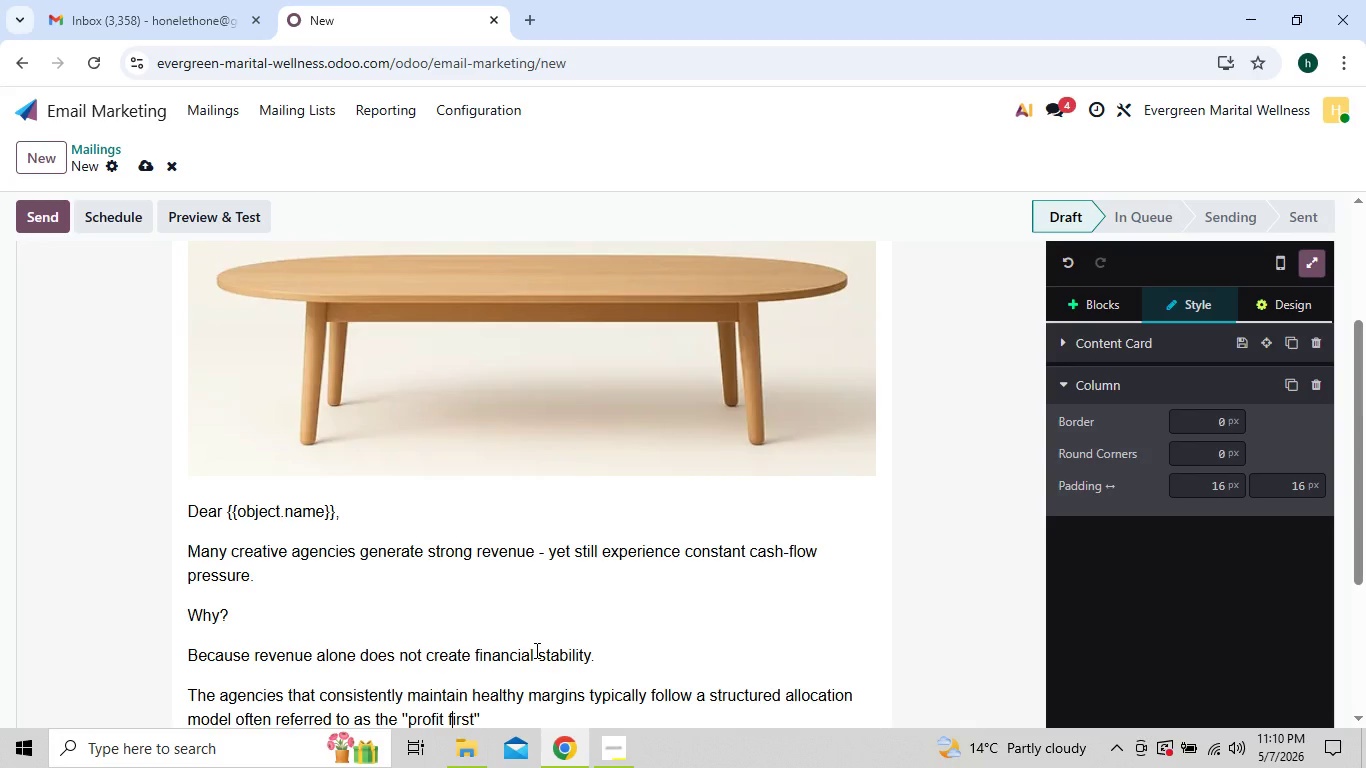 
key(Backspace)
 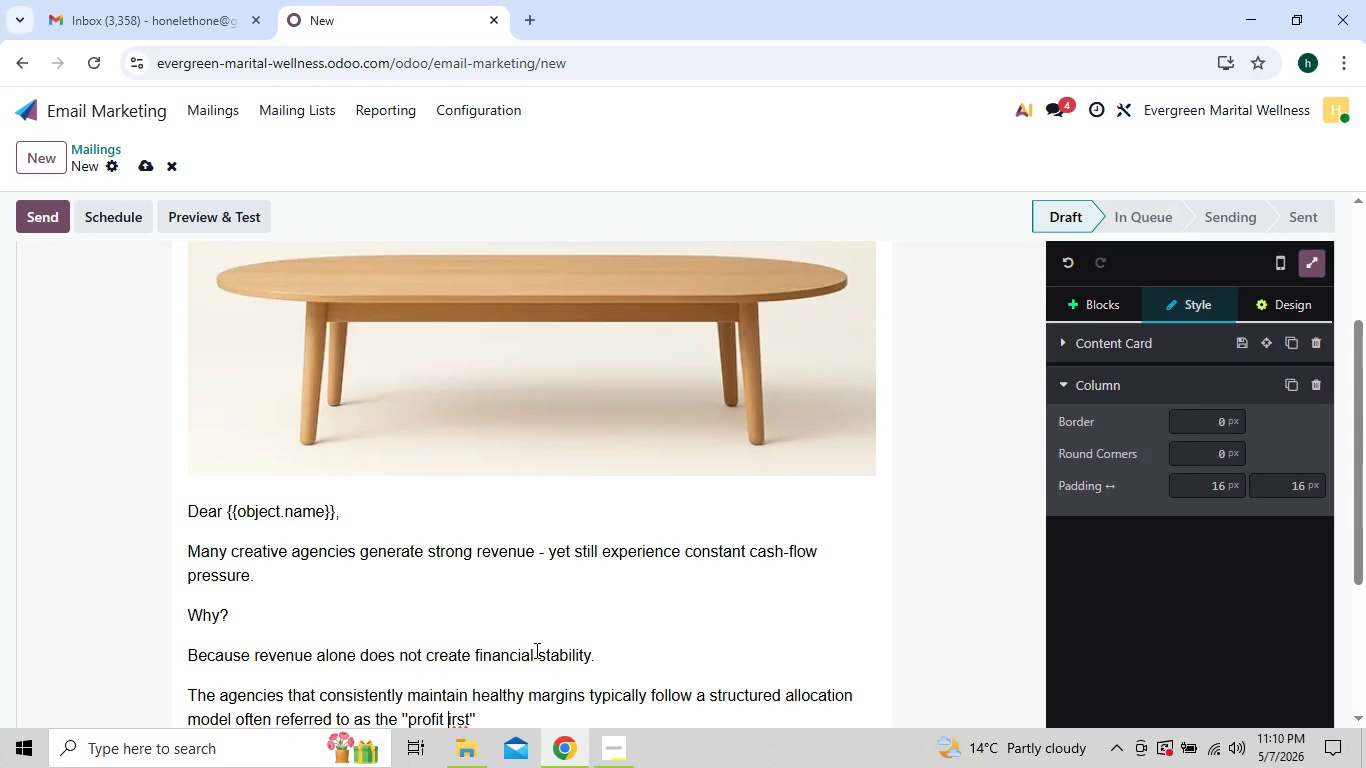 
key(Shift+F)
 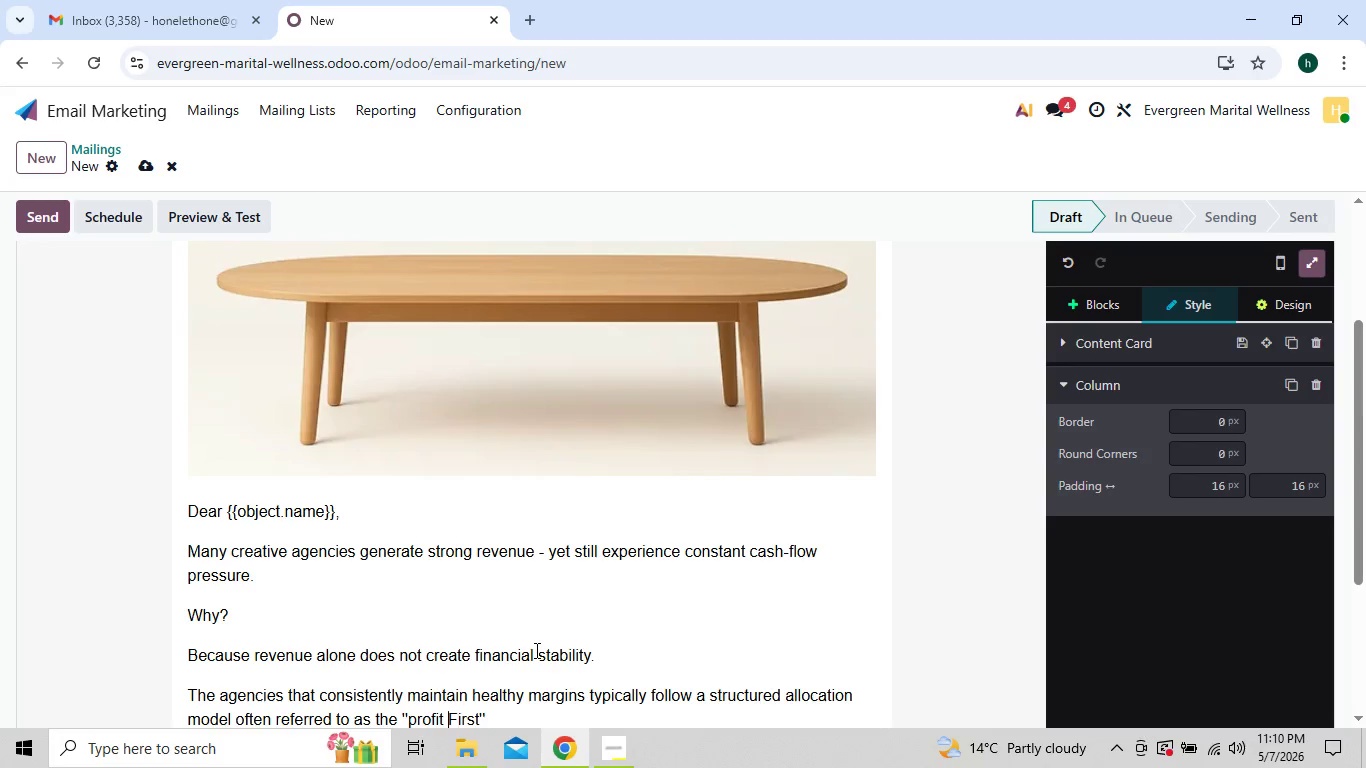 
key(ArrowLeft)
 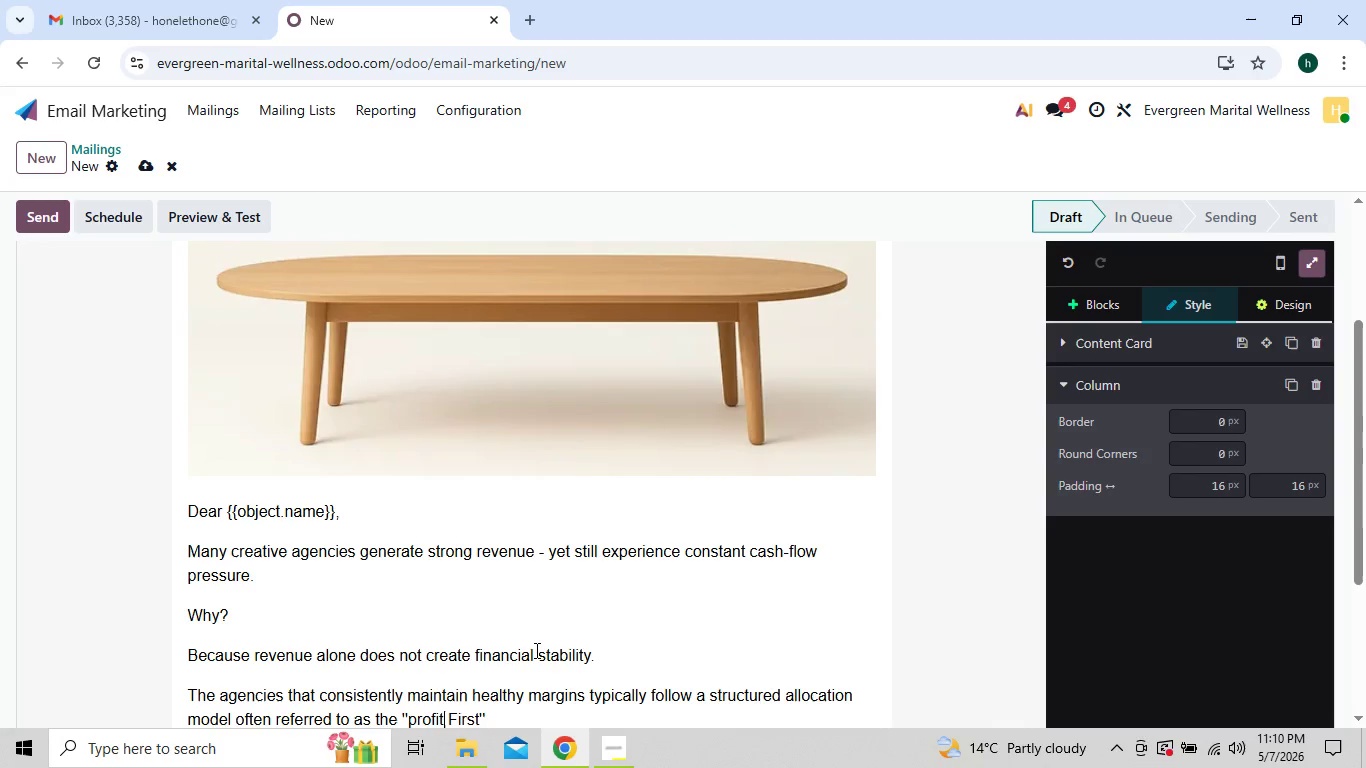 
key(ArrowLeft)
 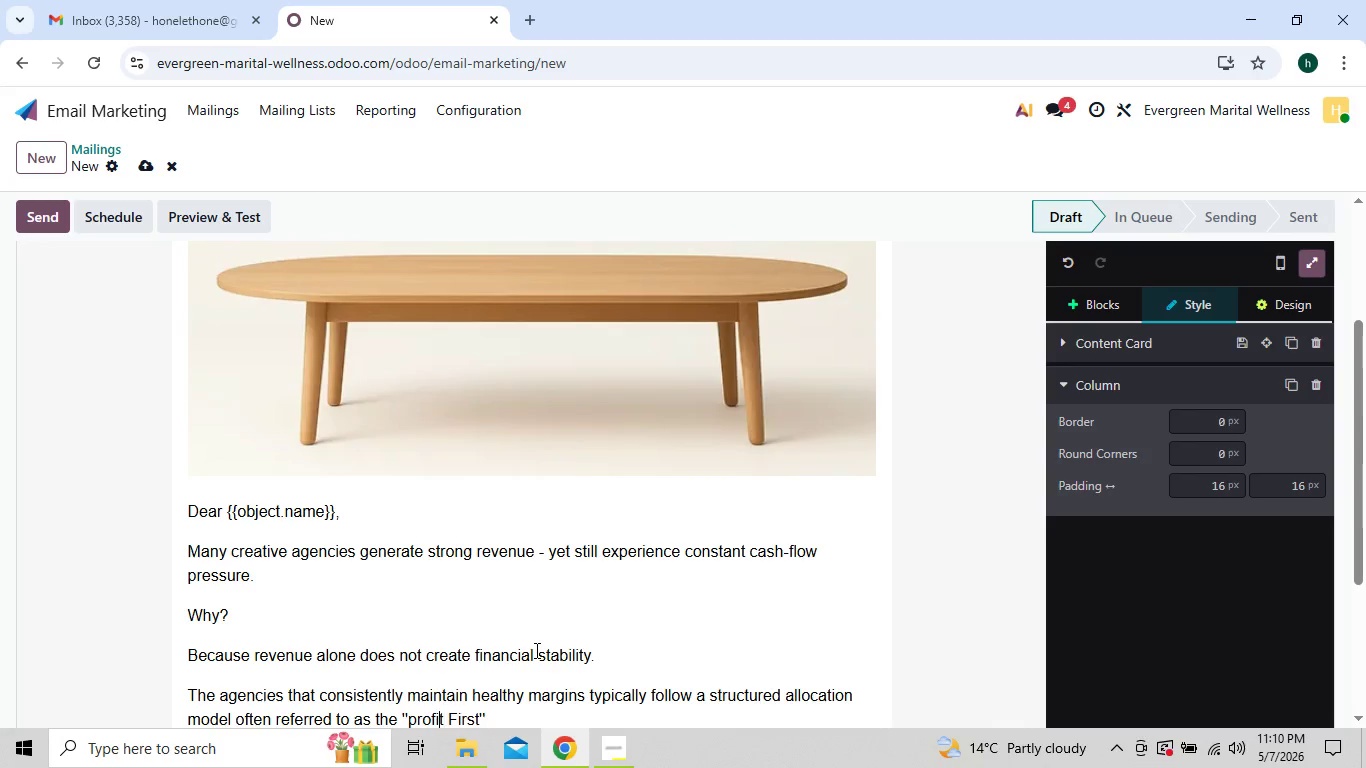 
key(ArrowLeft)
 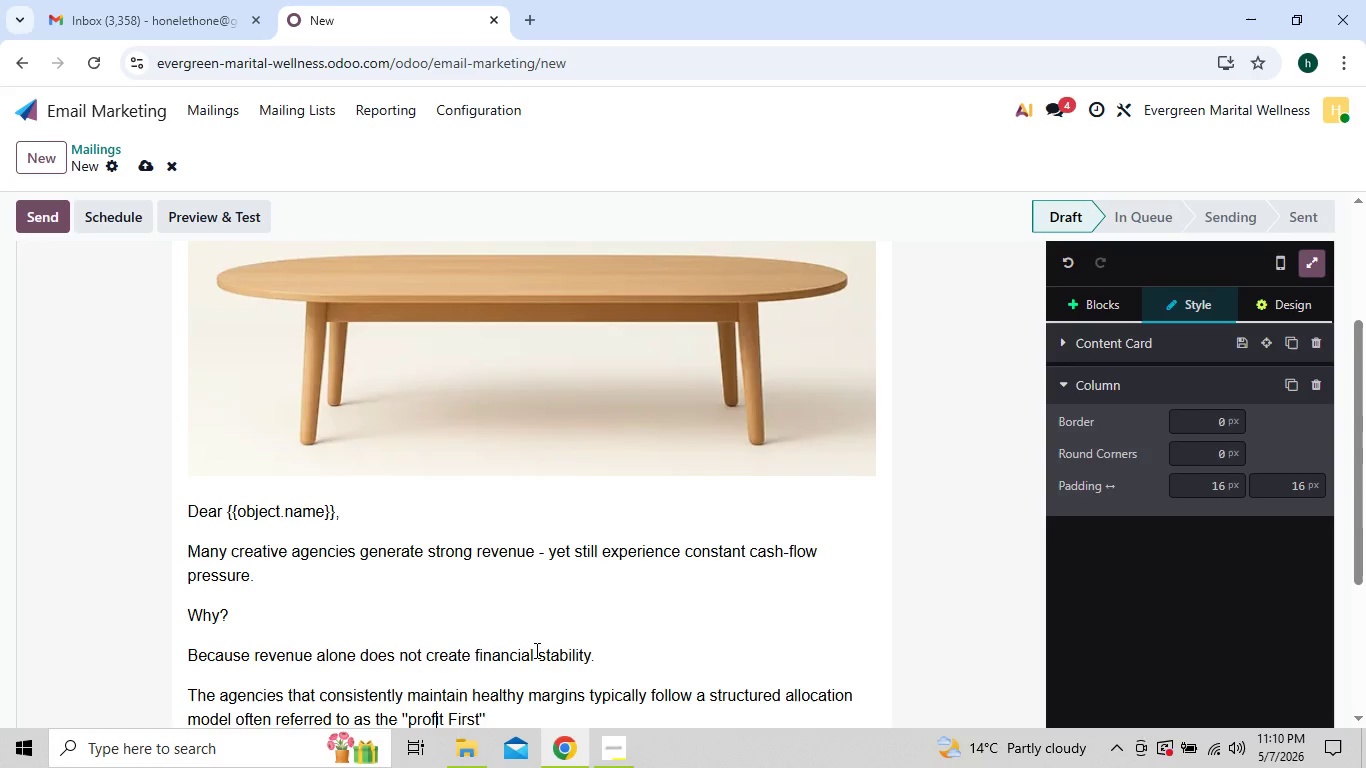 
key(ArrowLeft)
 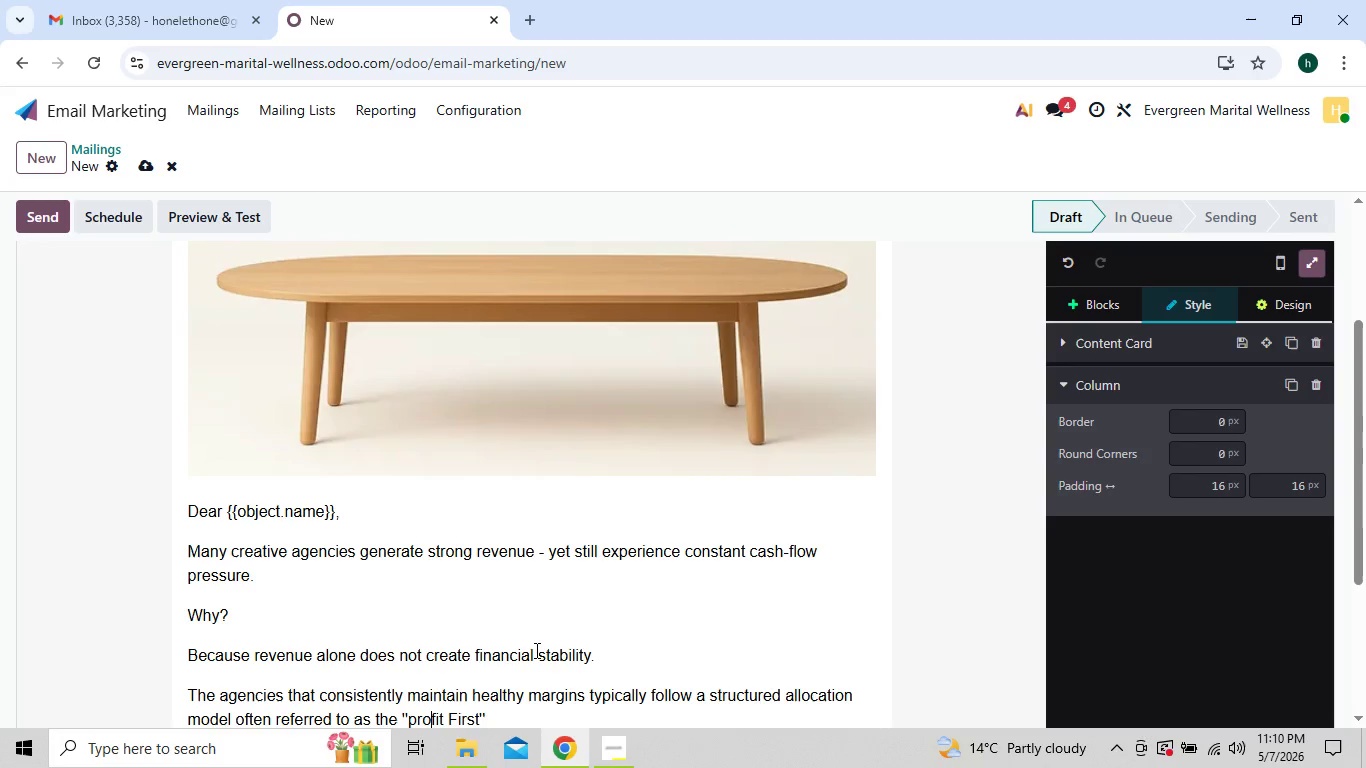 
key(ArrowLeft)
 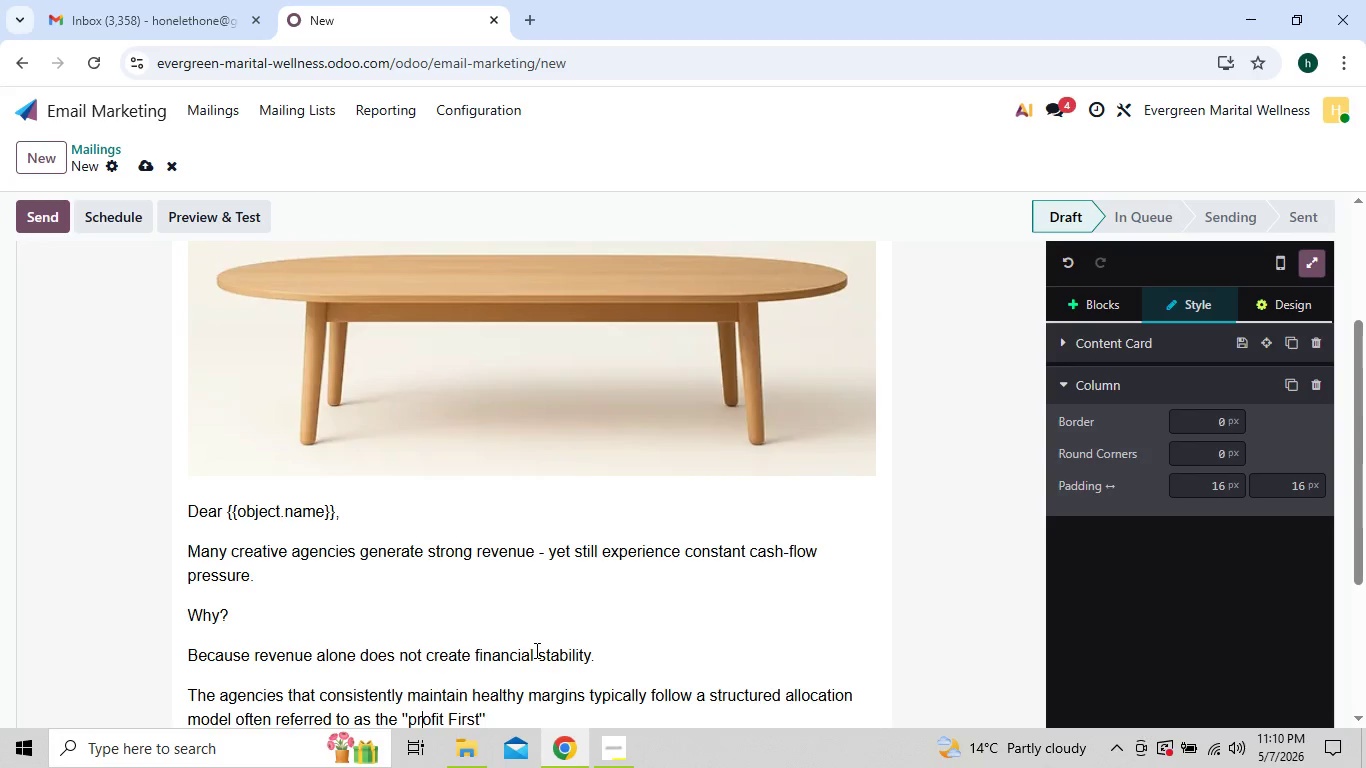 
key(ArrowLeft)
 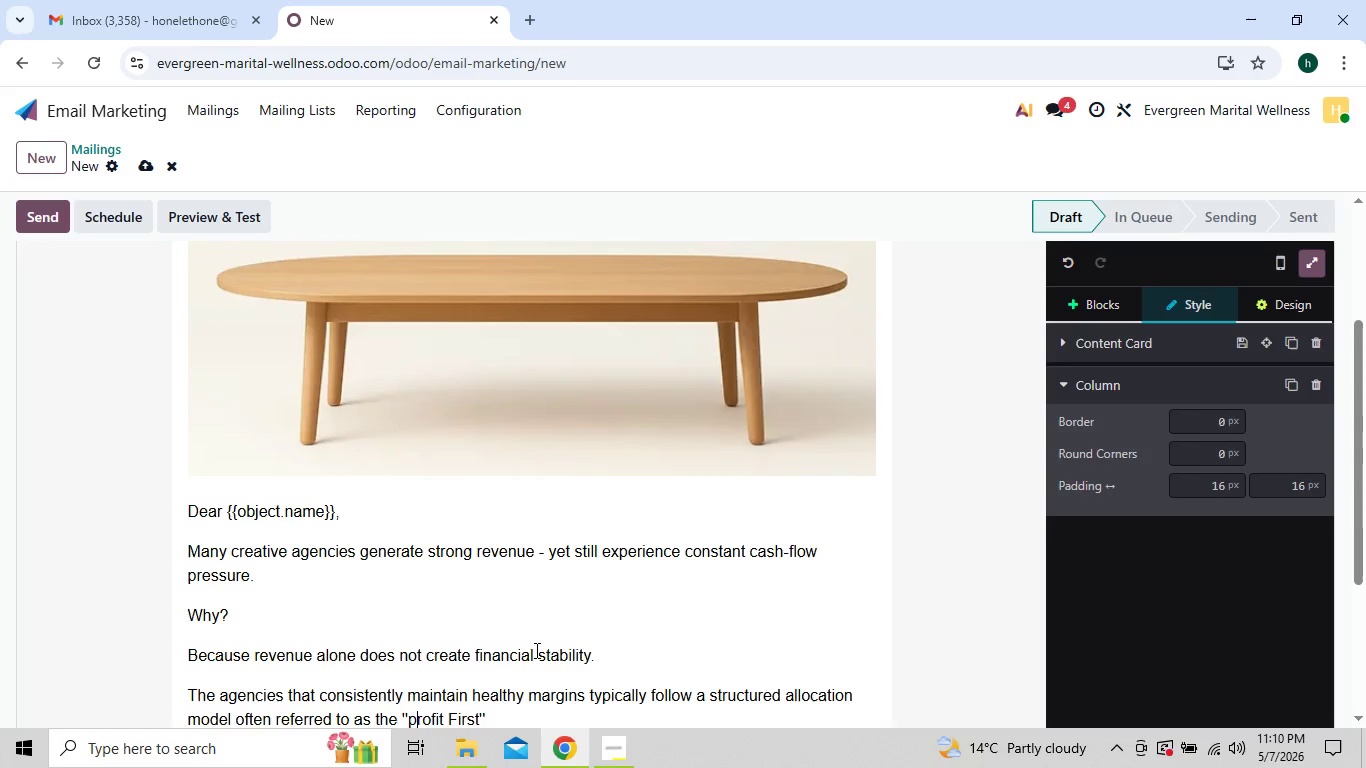 
key(ArrowLeft)
 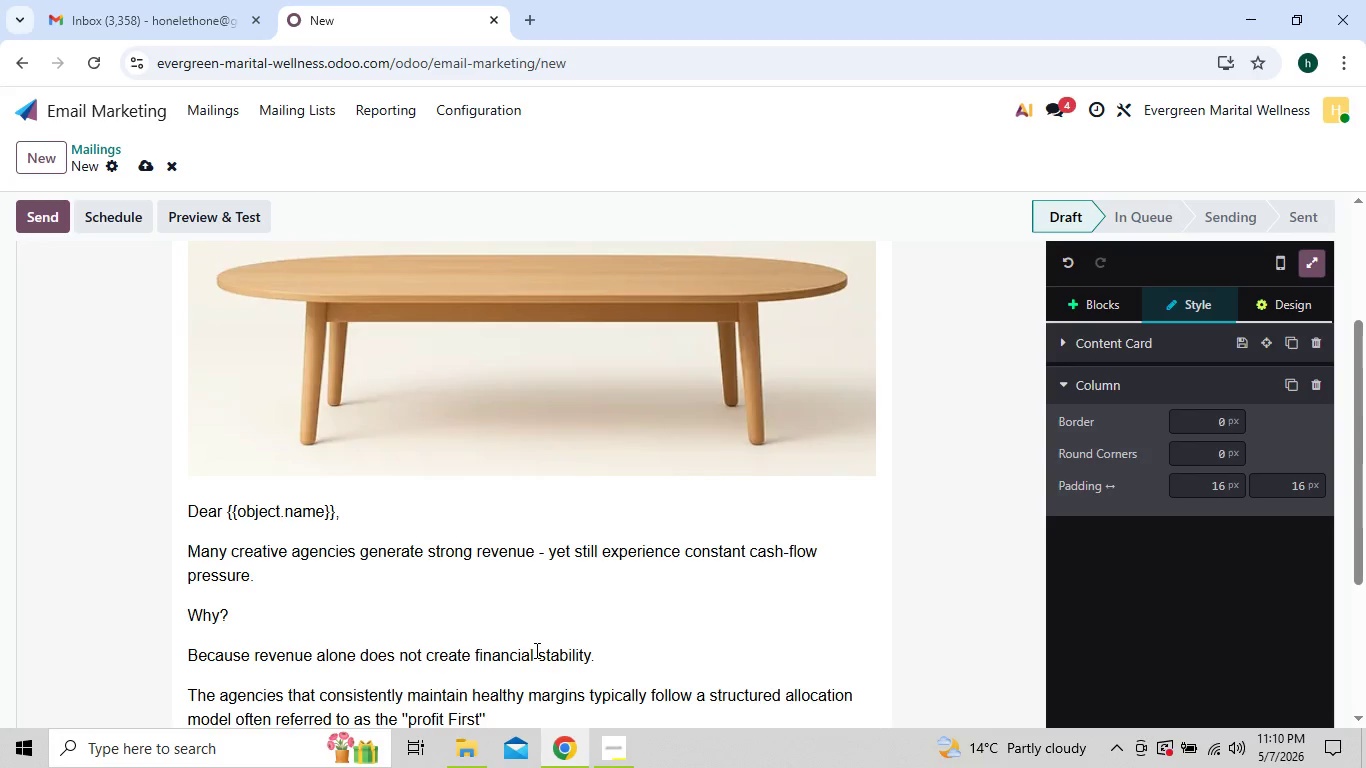 
key(Backspace)
 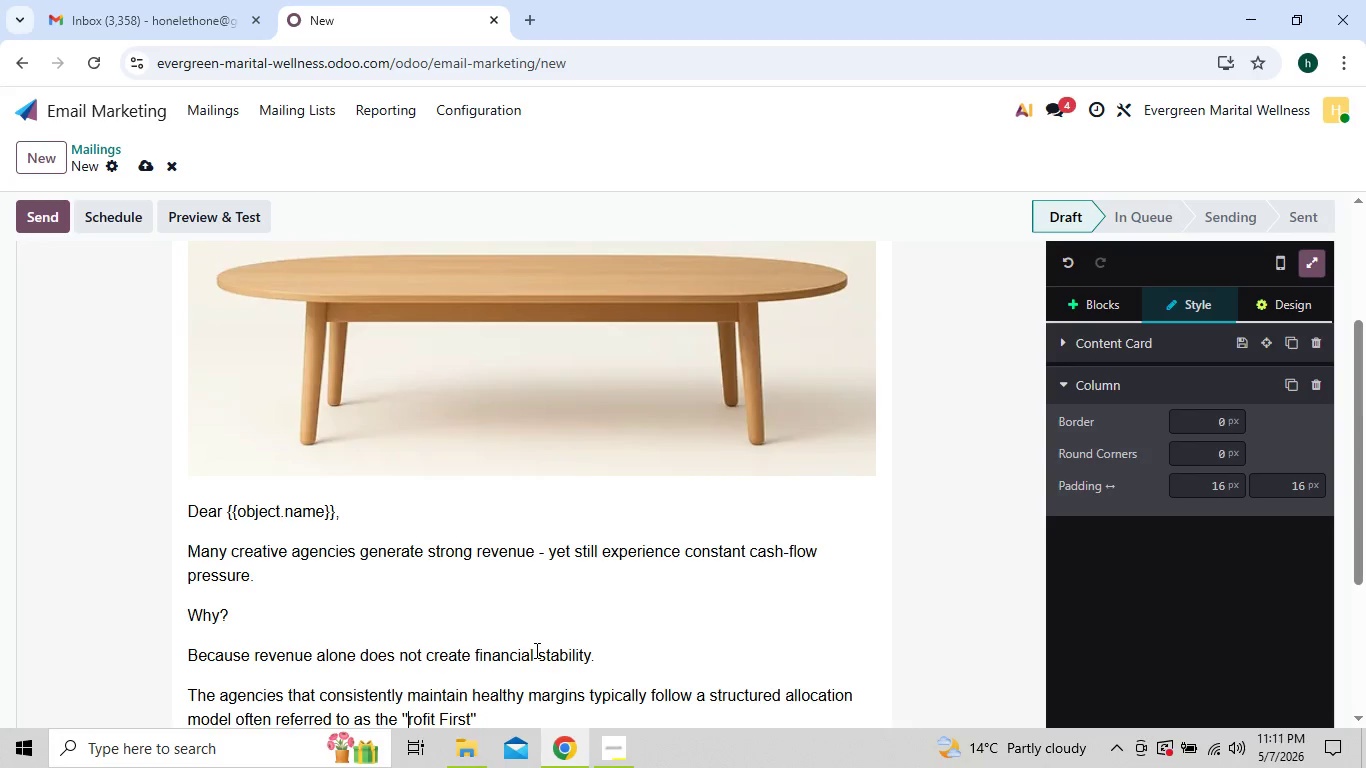 
key(Shift+P)
 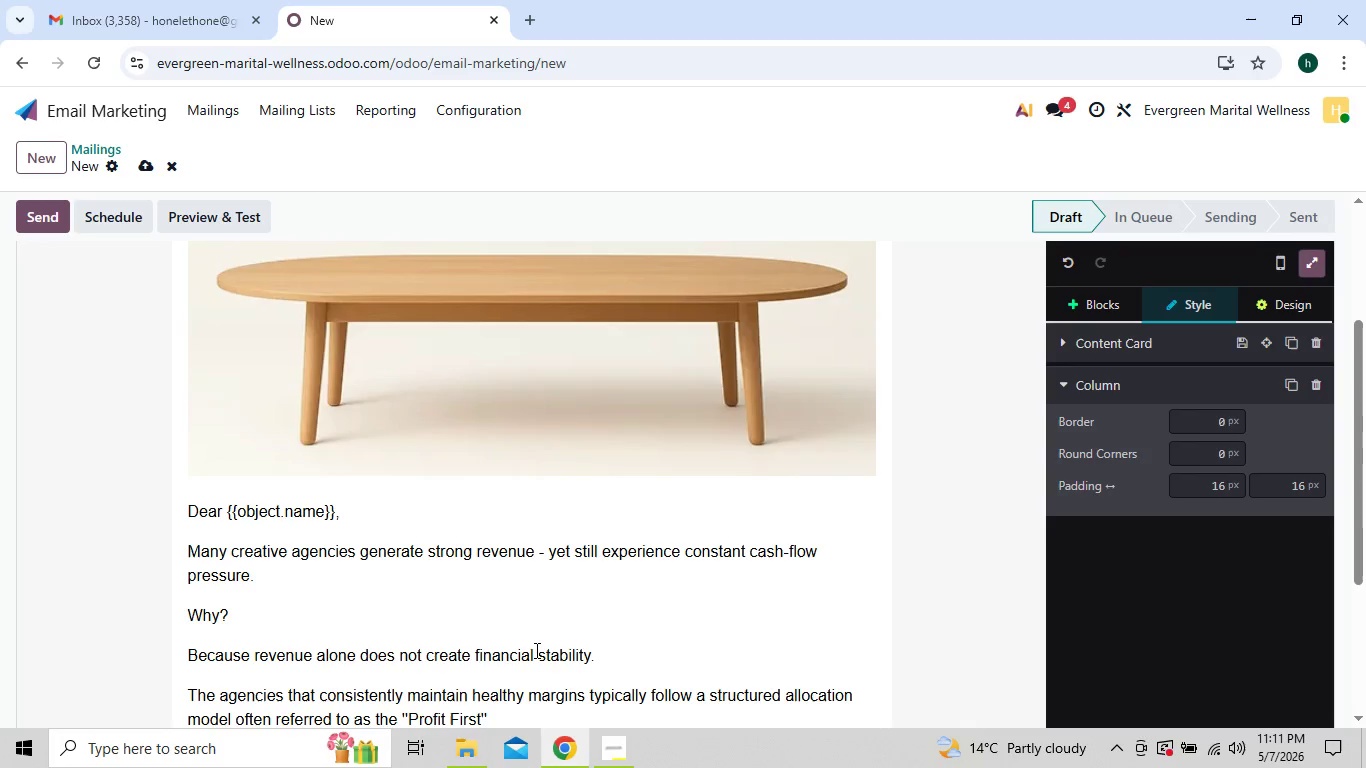 
hold_key(key=ArrowRight, duration=0.8)
 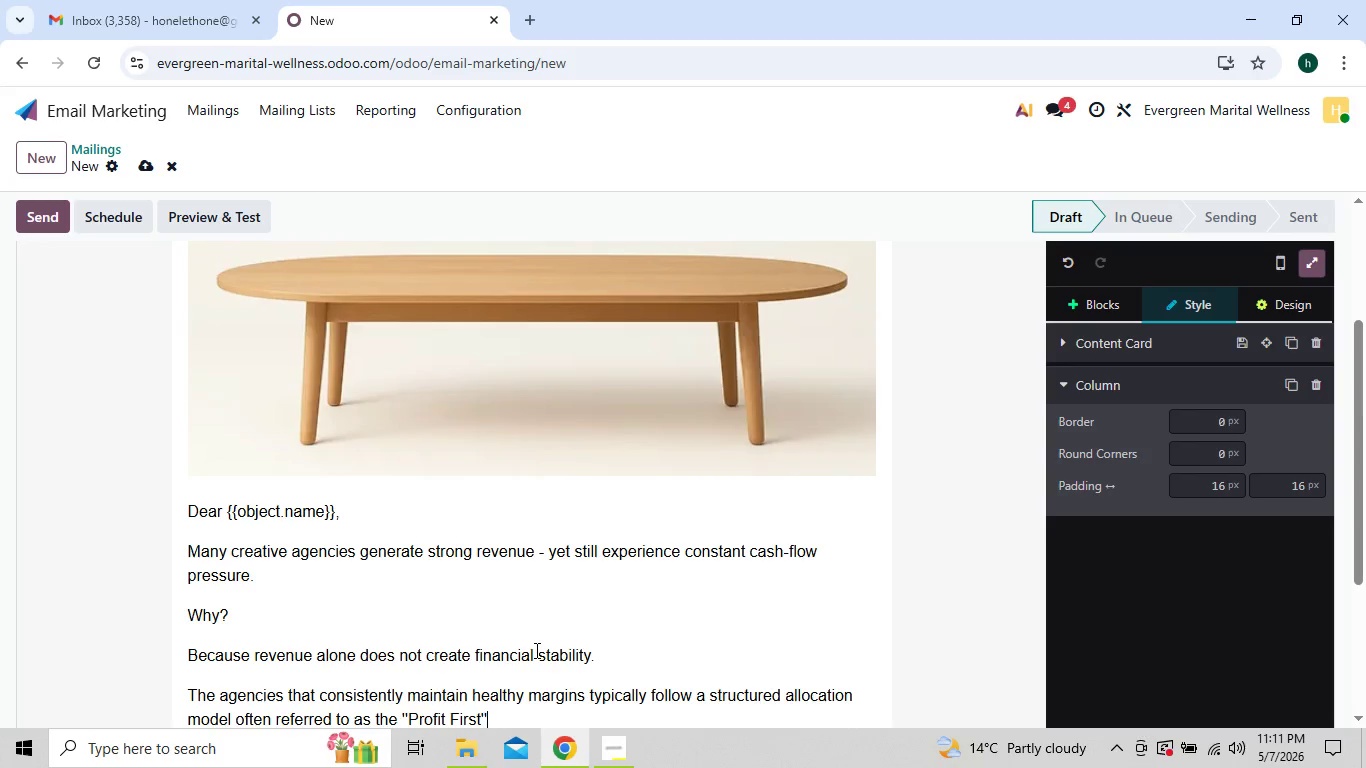 
key(ArrowRight)
 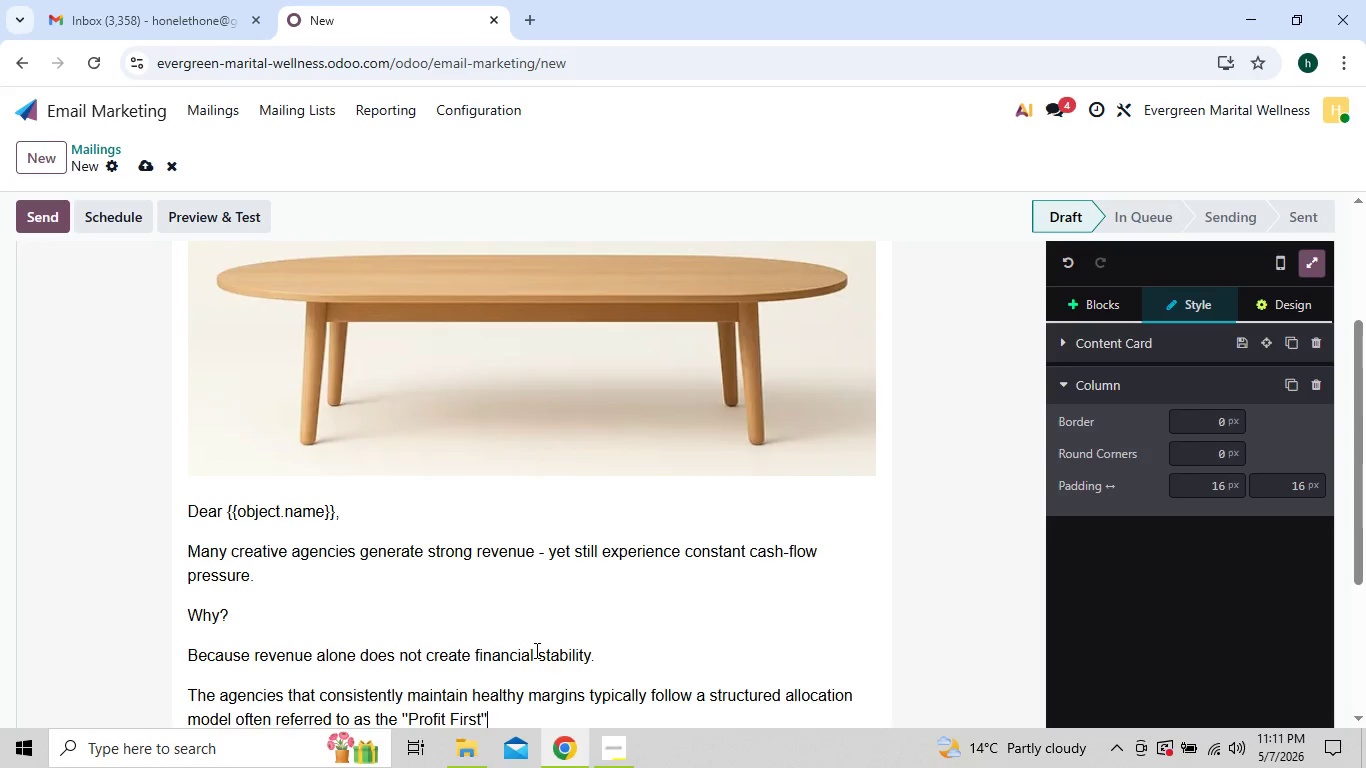 
type( approach.)
 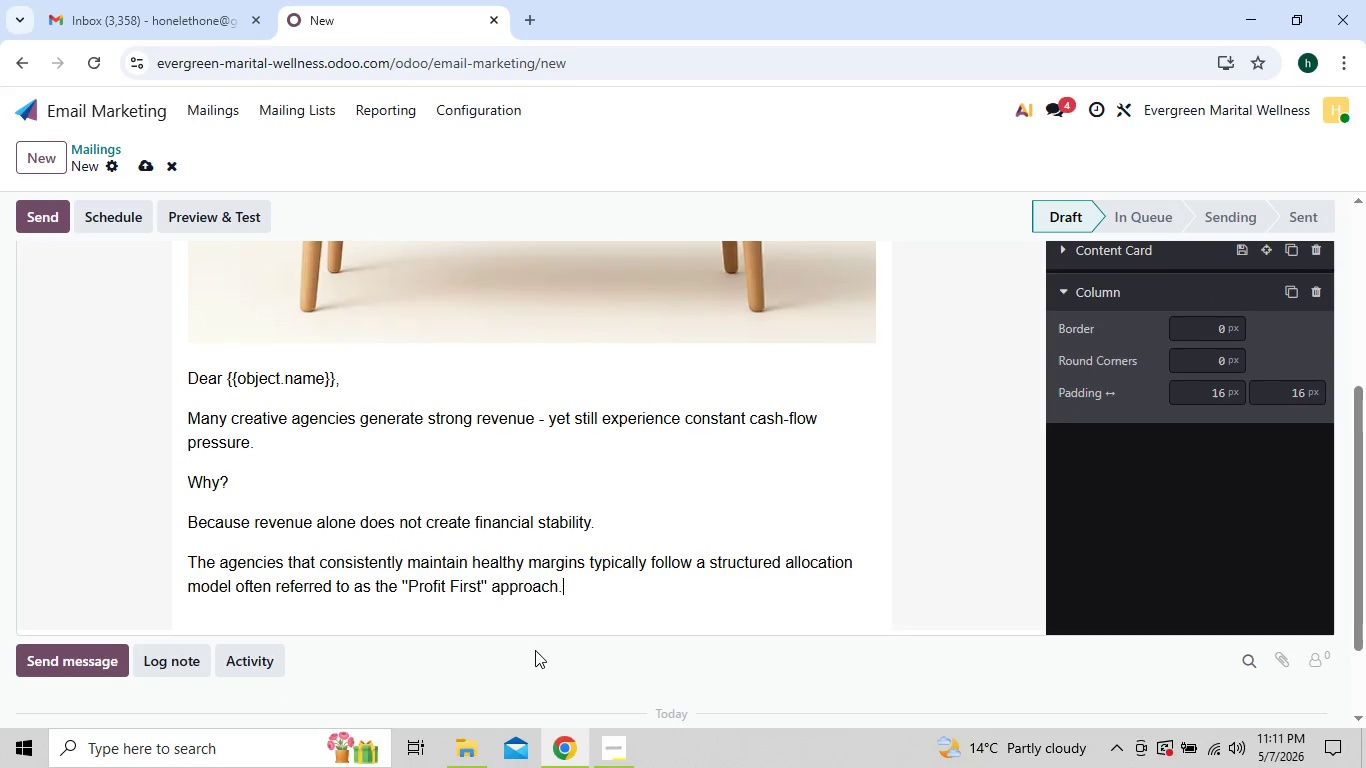 
key(Enter)
 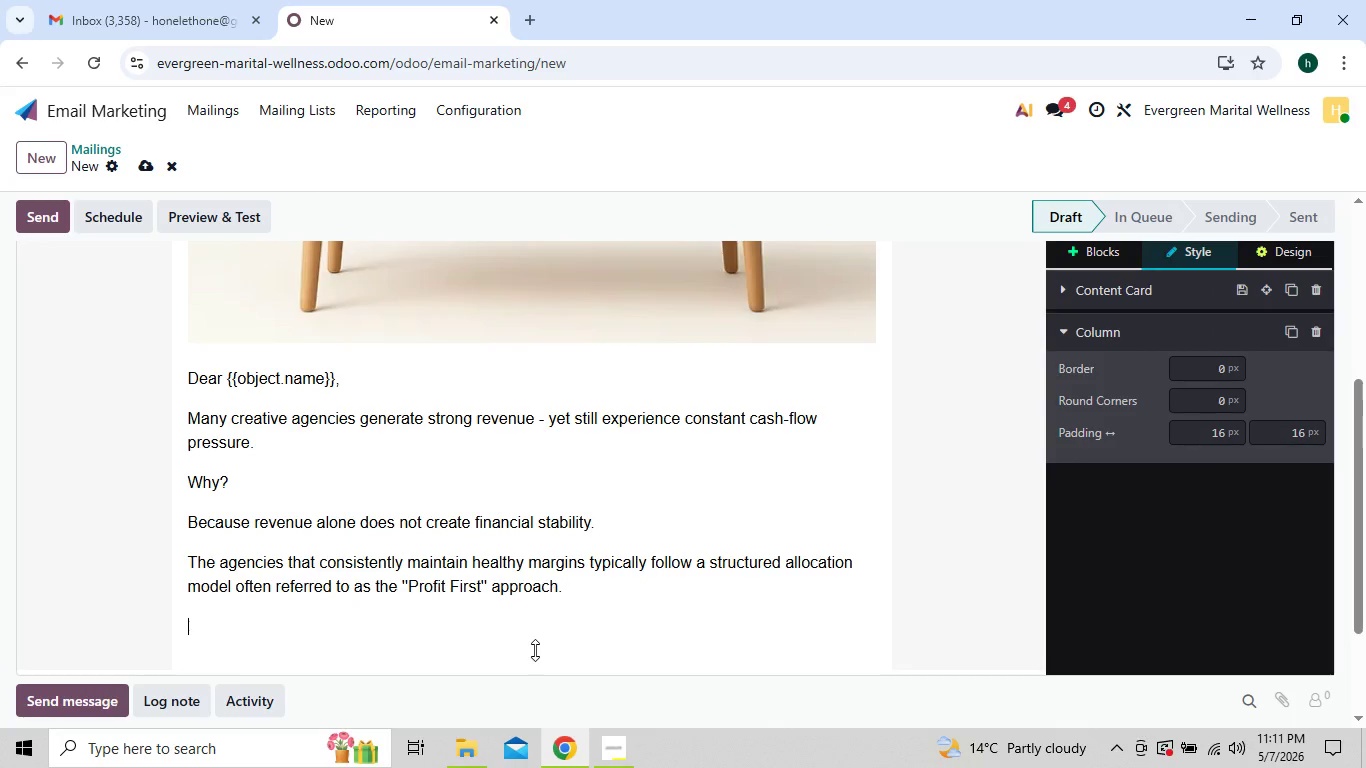 
type(Instead of the end of the end)
 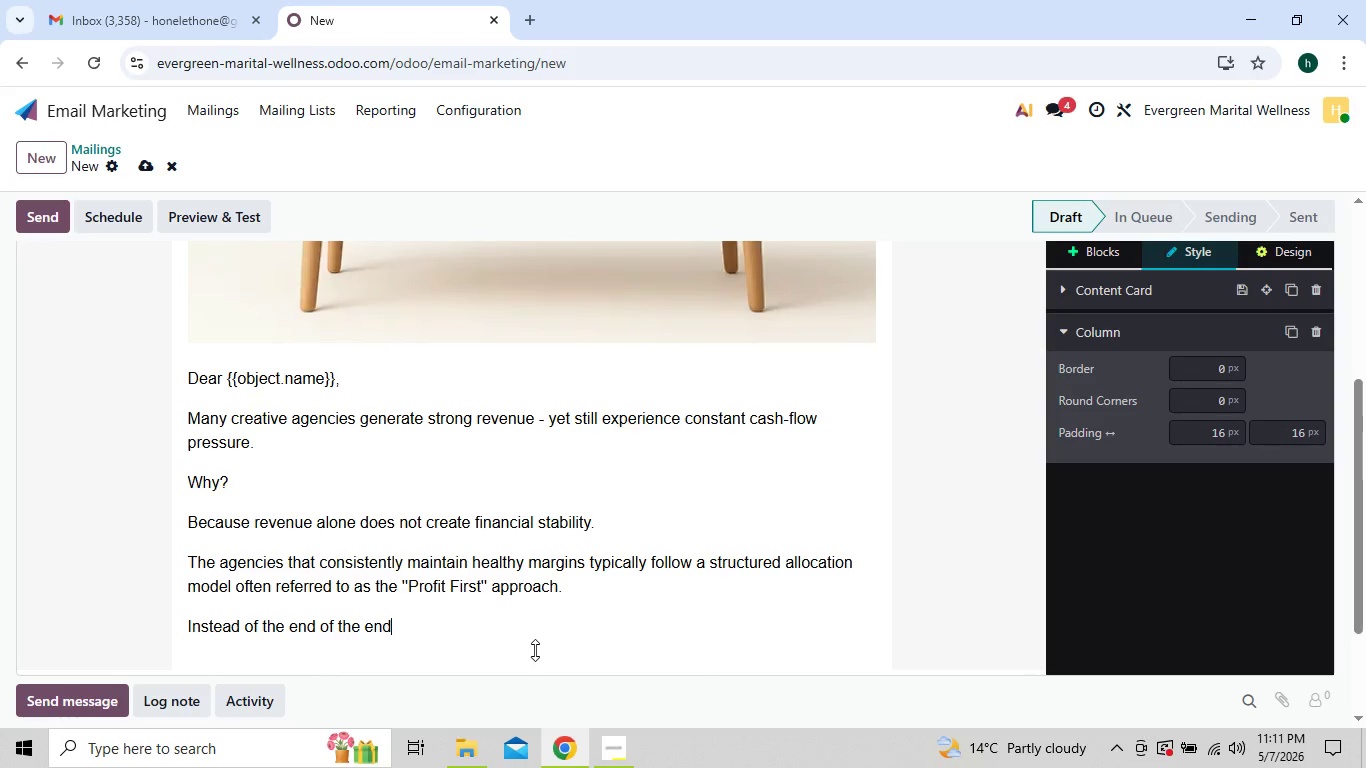 
wait(8.14)
 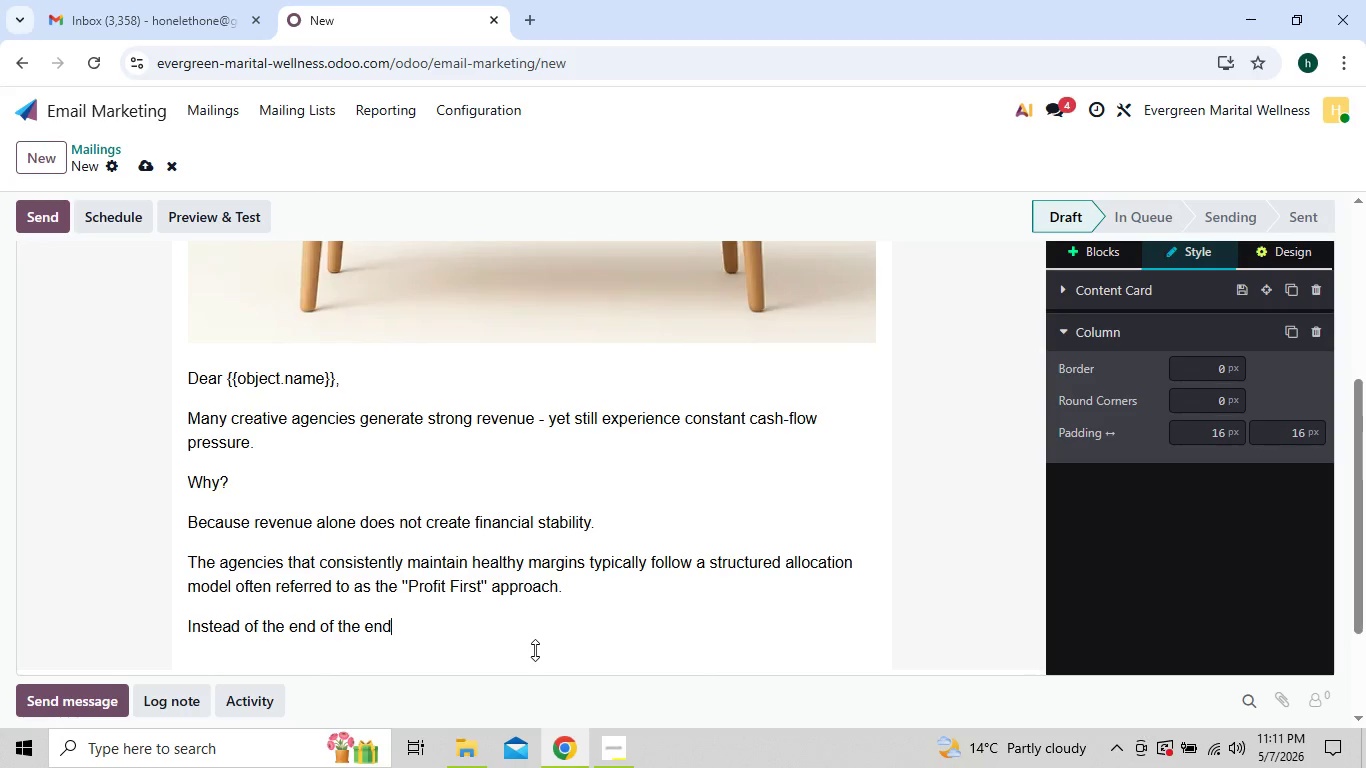 
key(Backspace)
key(Backspace)
key(Backspace)
type(month, they inter)
 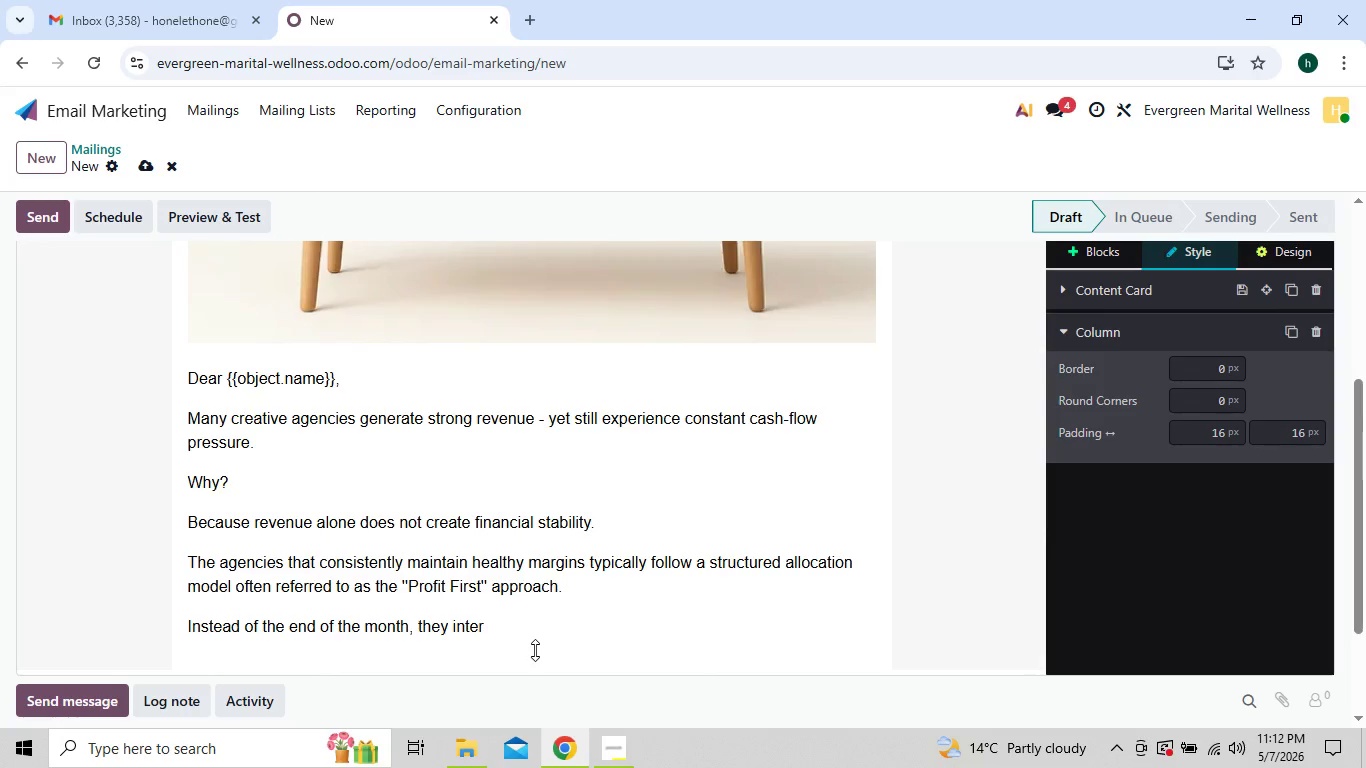 
key(Backspace)
 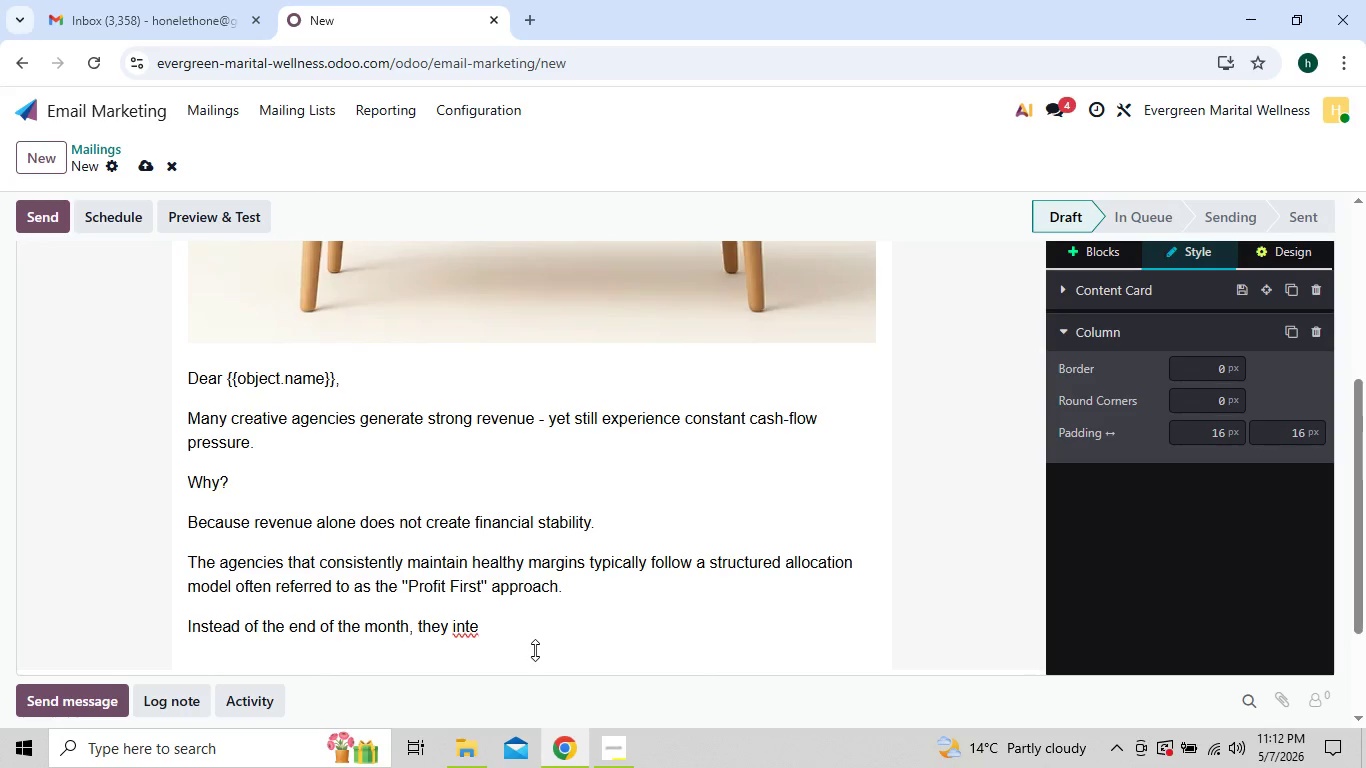 
wait(5.02)
 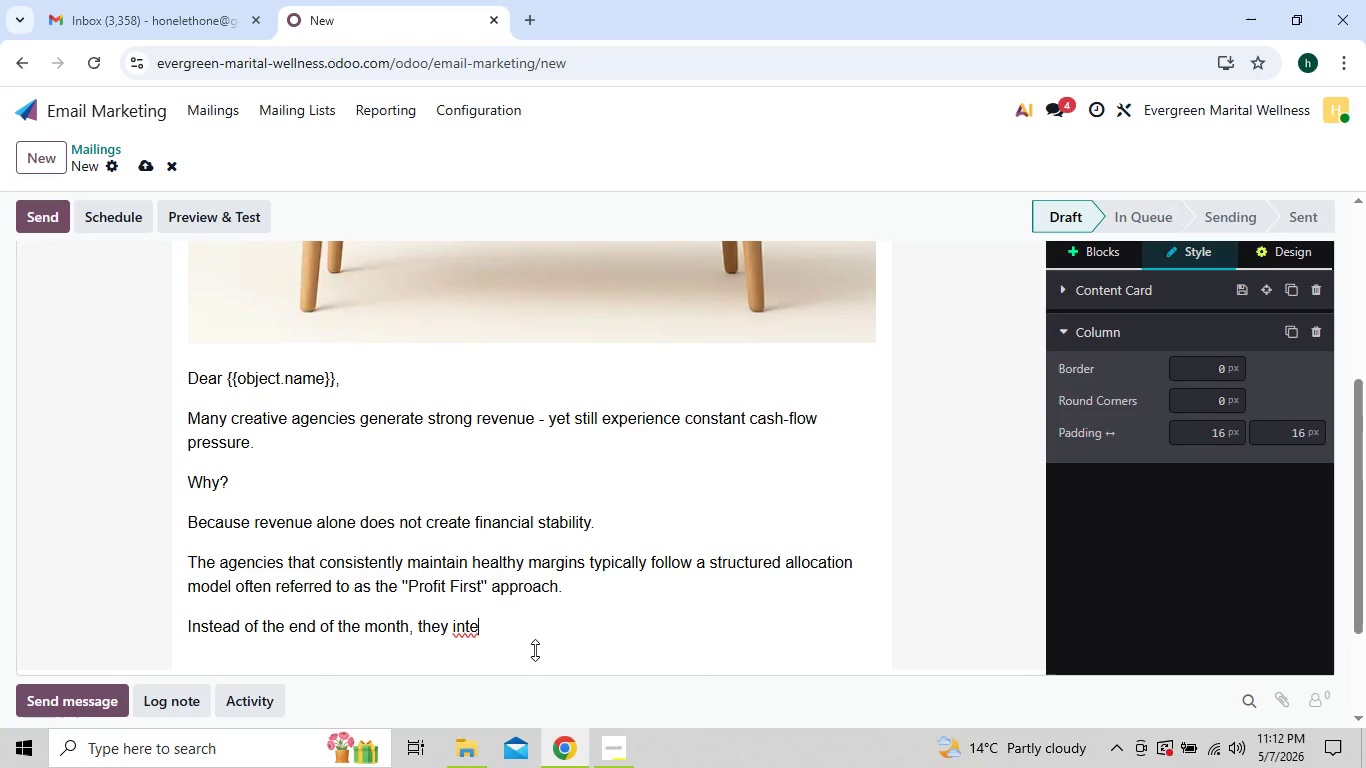 
type(ntionally allocate revenue into separate oper)
 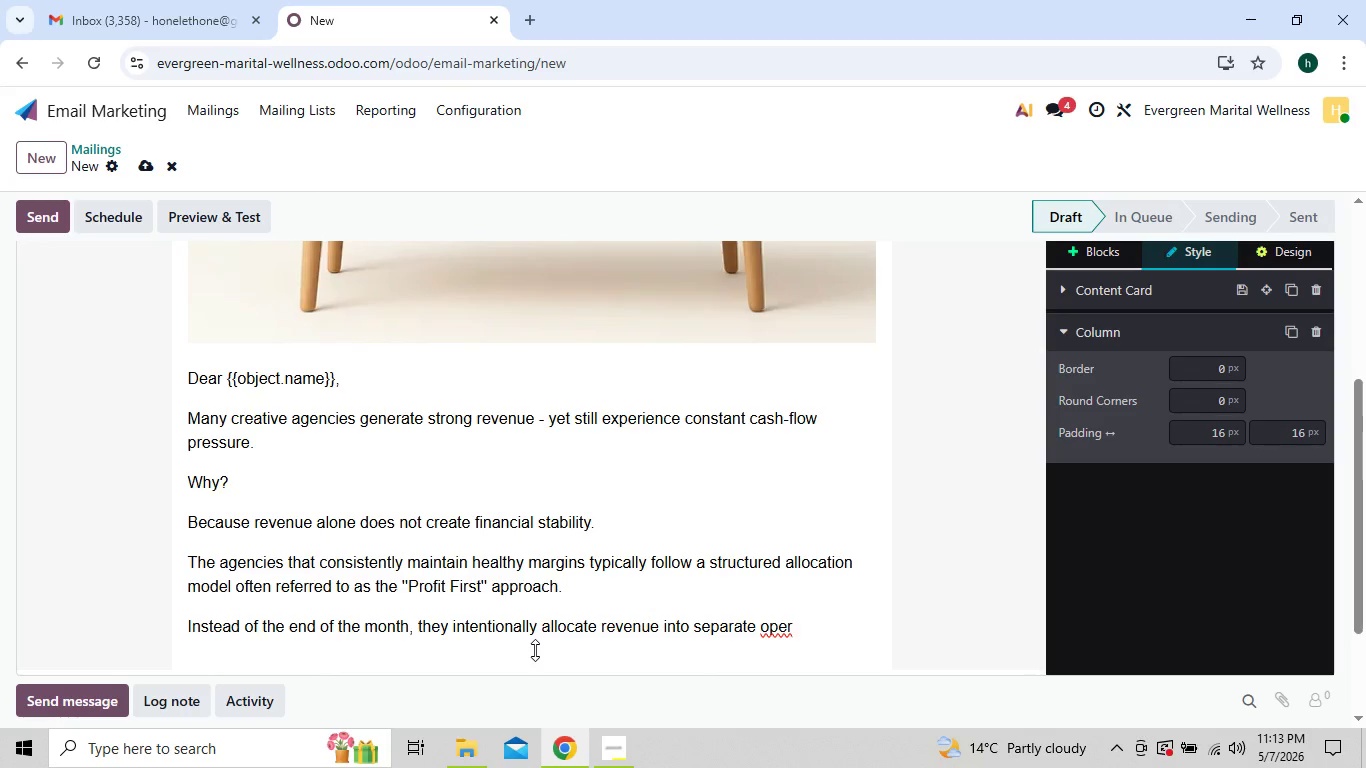 
type(aional)
 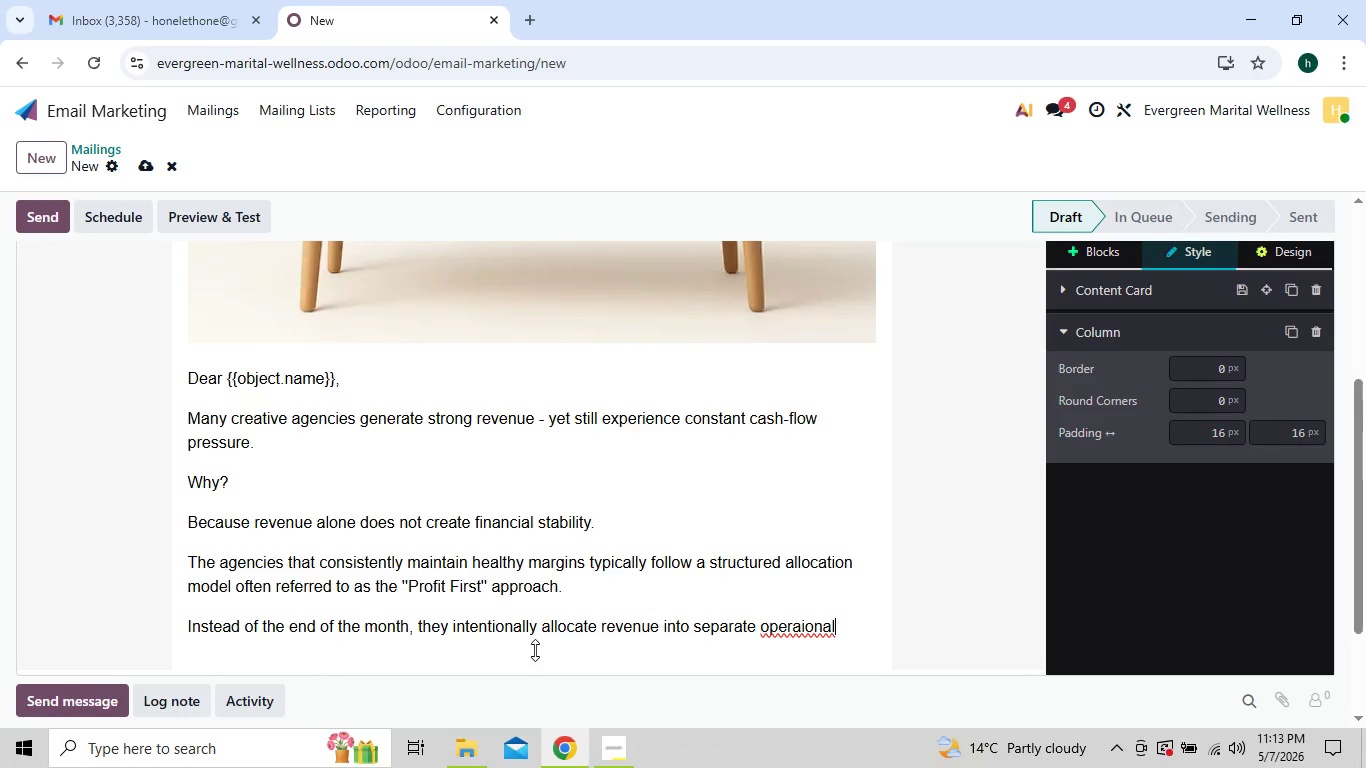 
type( prio)
 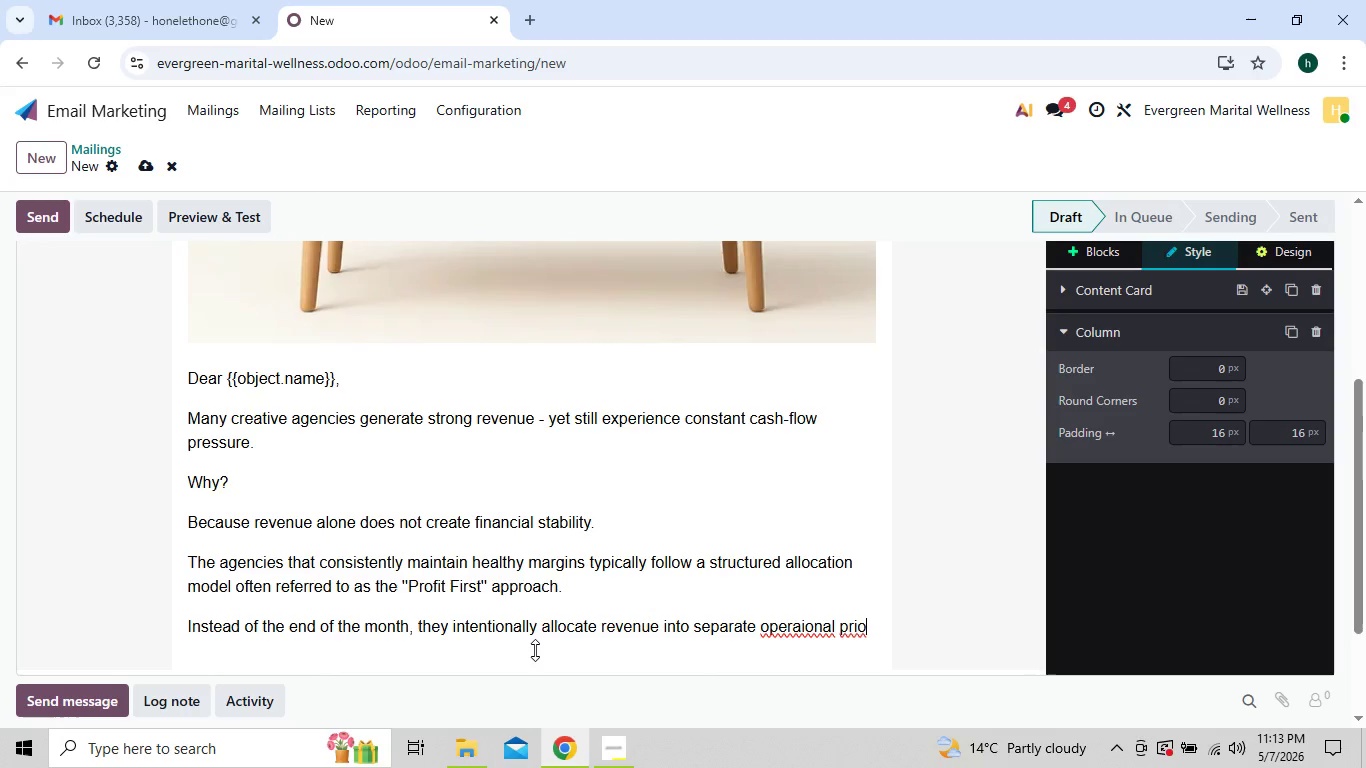 
type(rities from the beginning.)
 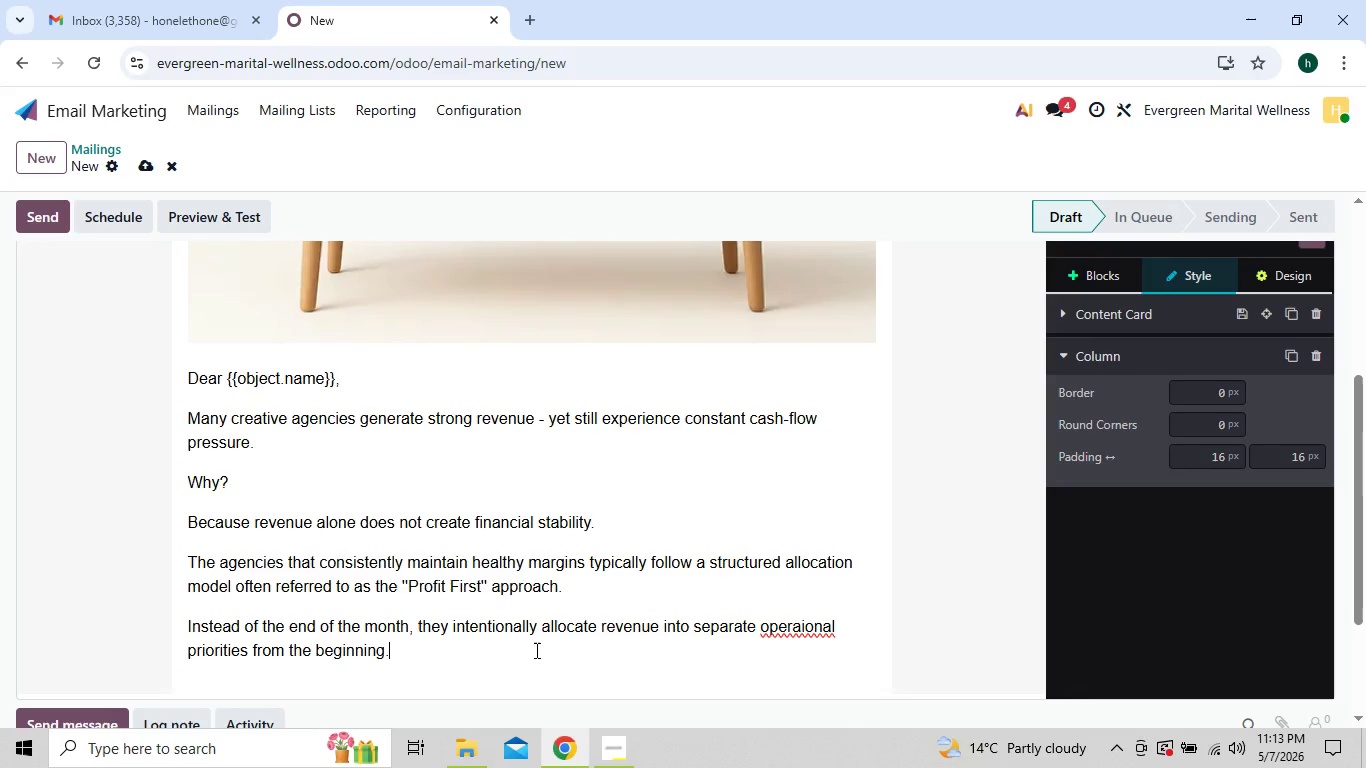 
key(Enter)
 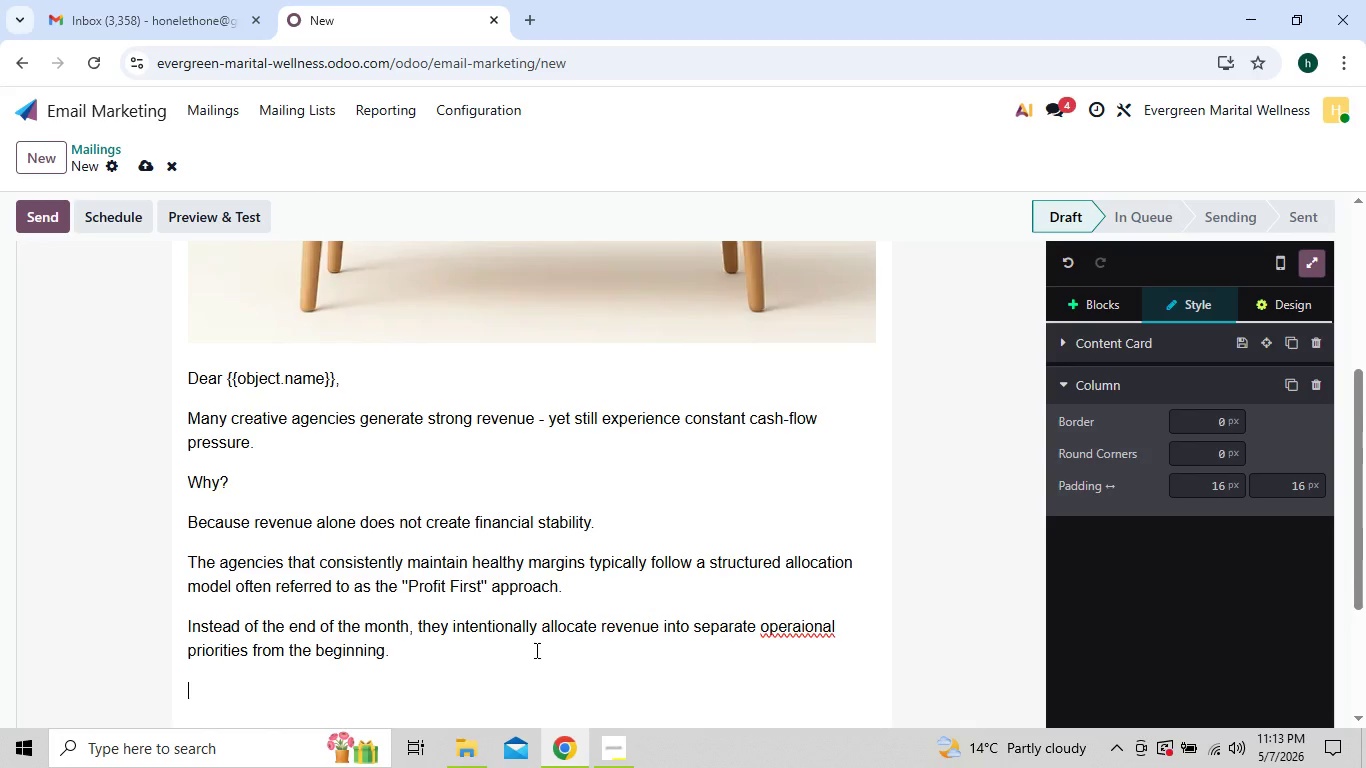 
type(The)
key(Backspace)
type(i helps agencies )
key(Backspace)
type(;)
 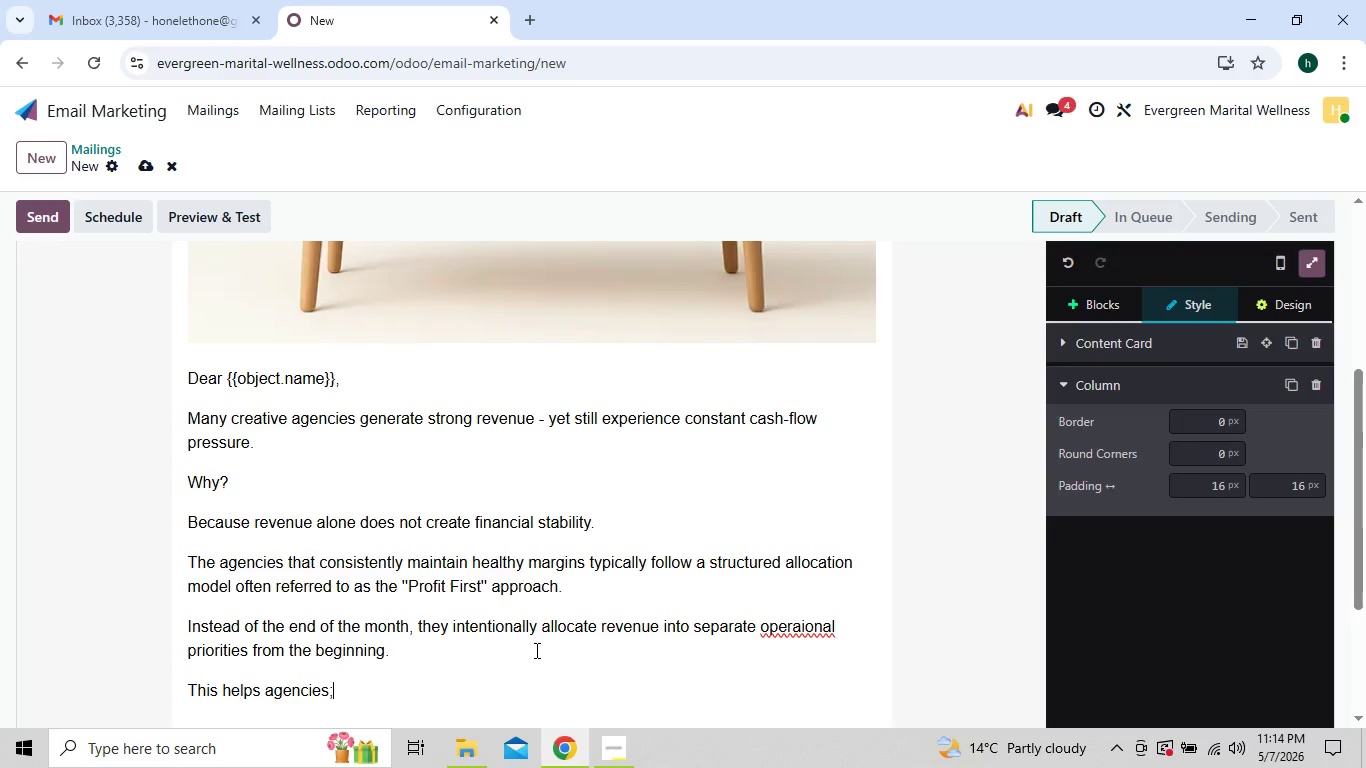 
key(Enter)
 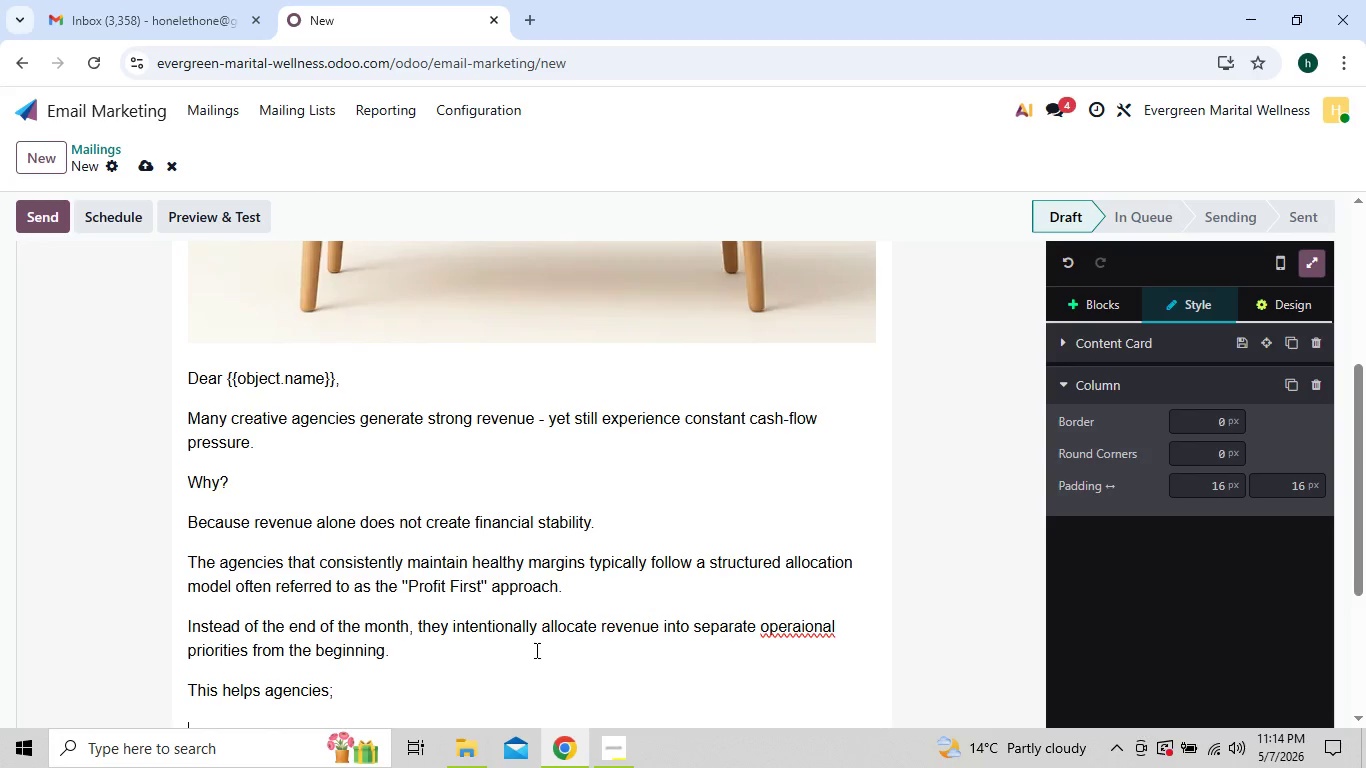 
key(Backspace)
 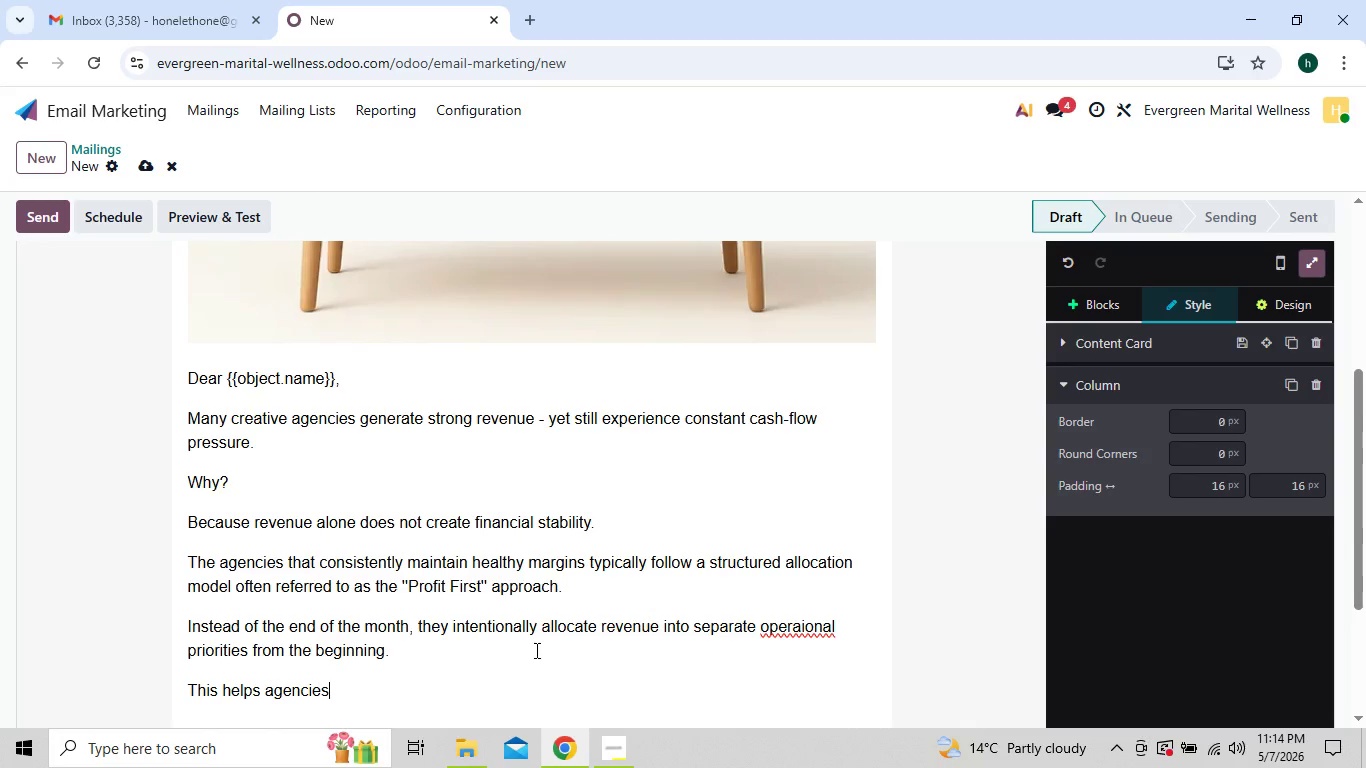 
key(Backspace)
 